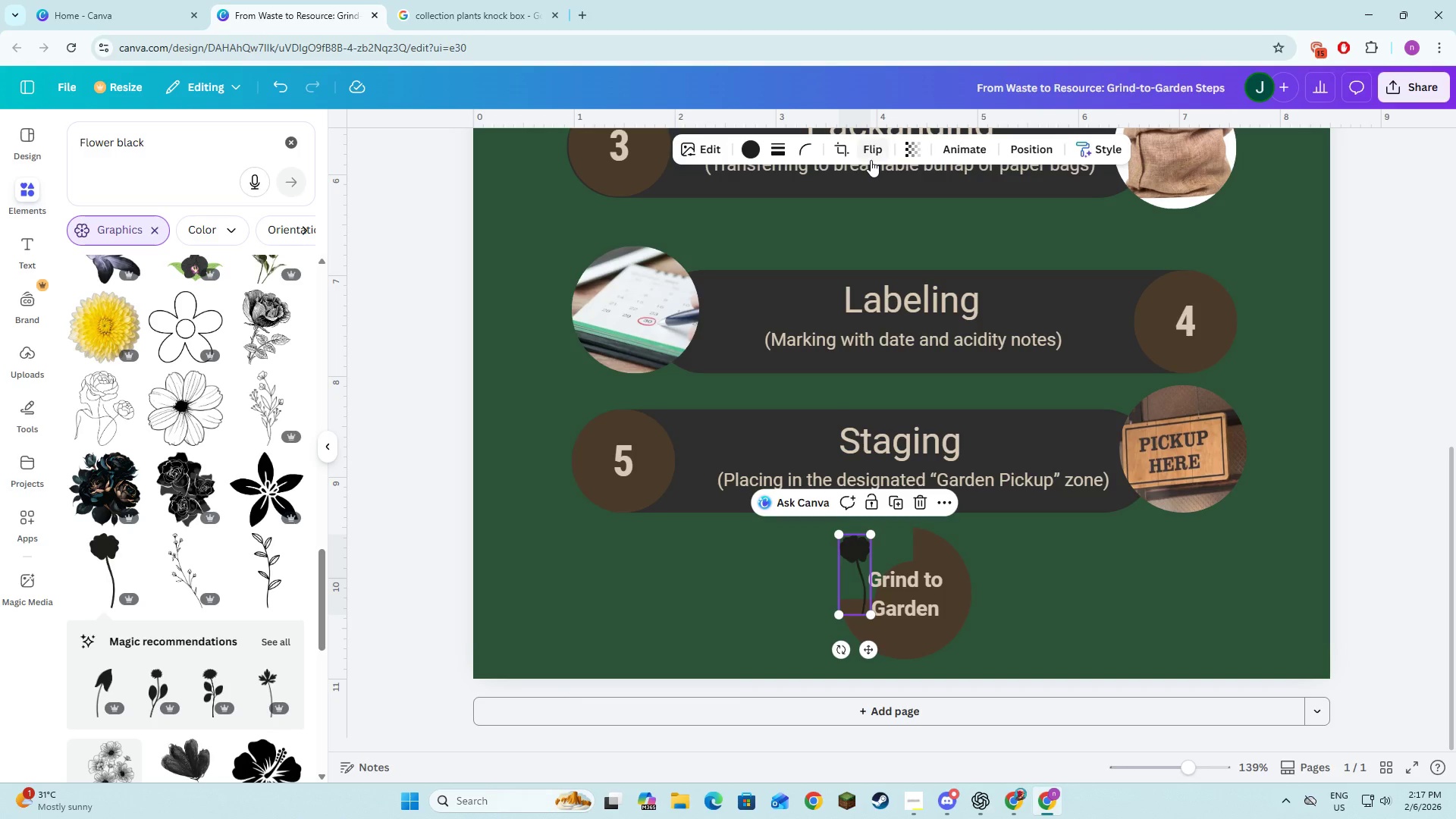 
left_click([873, 153])
 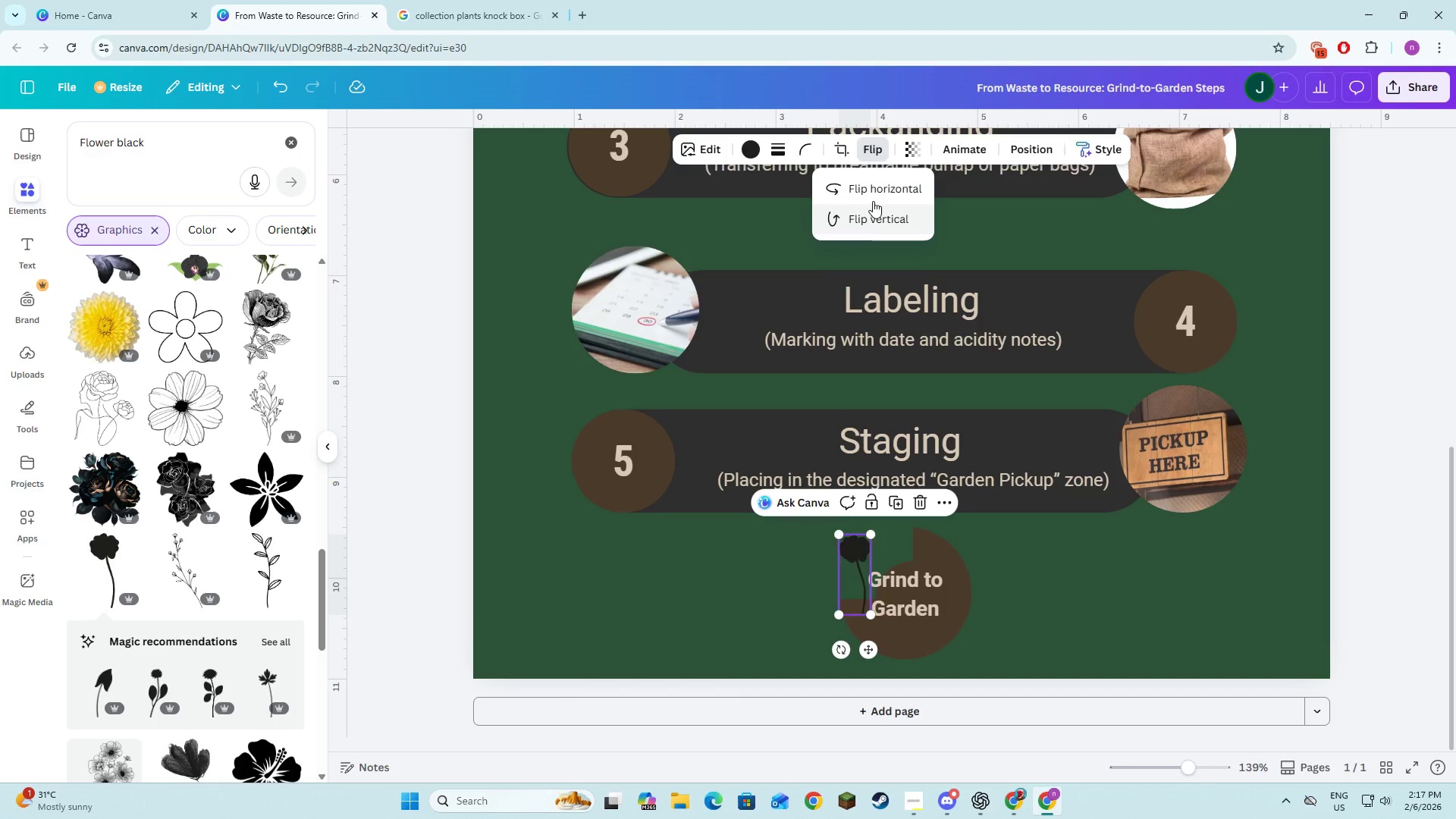 
left_click([871, 193])
 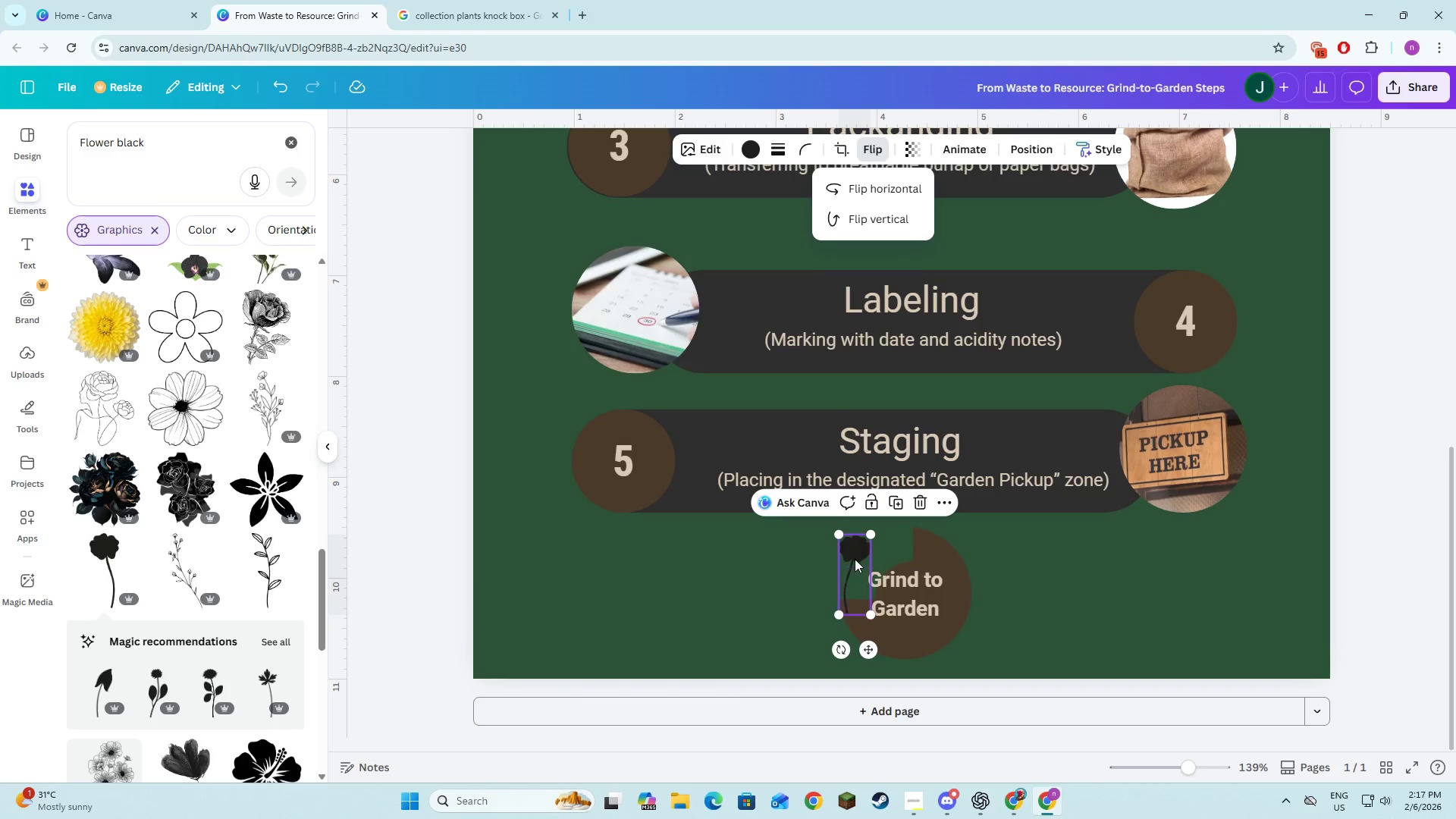 
left_click_drag(start_coordinate=[855, 557], to_coordinate=[864, 556])
 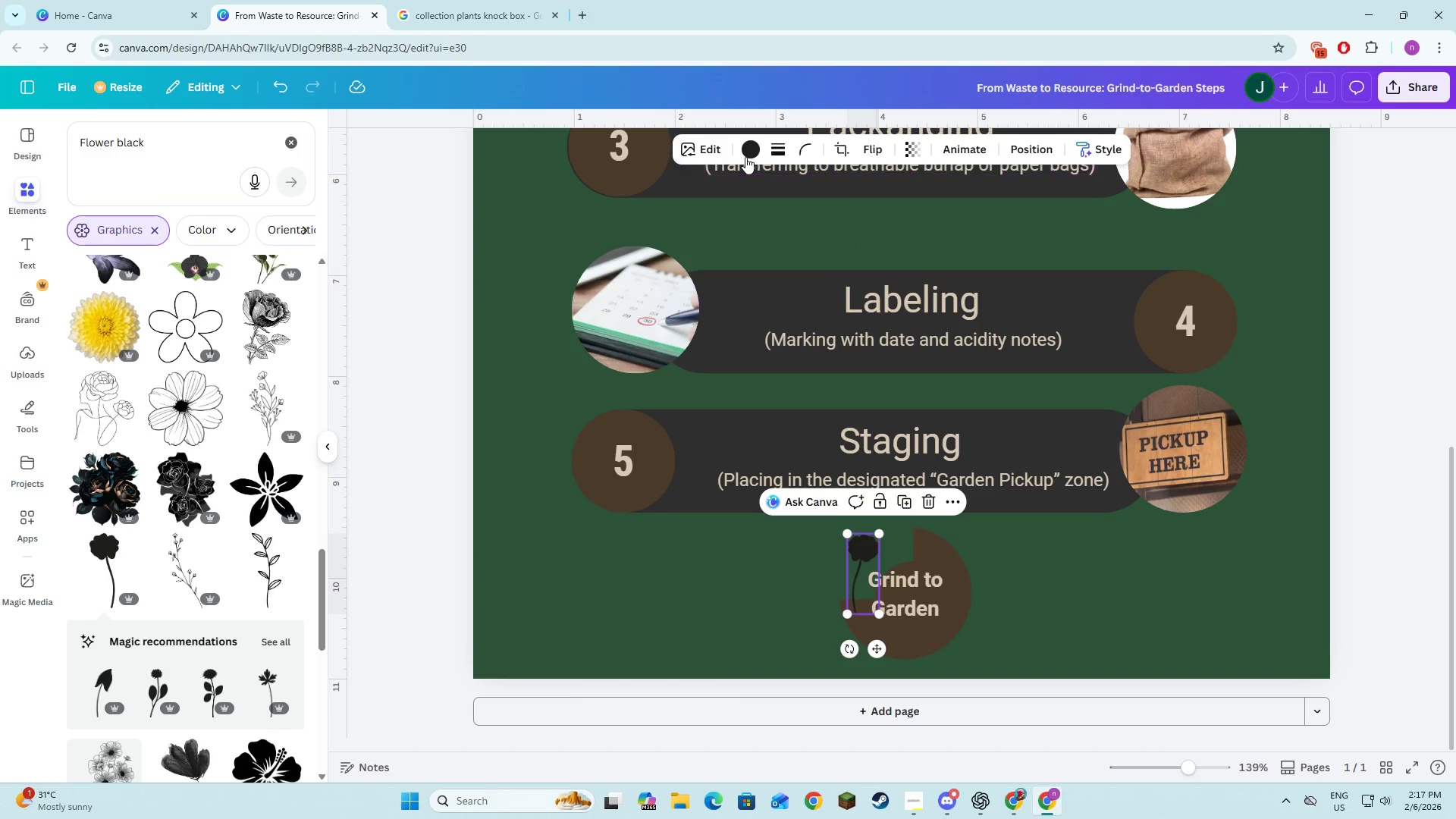 
left_click([745, 157])
 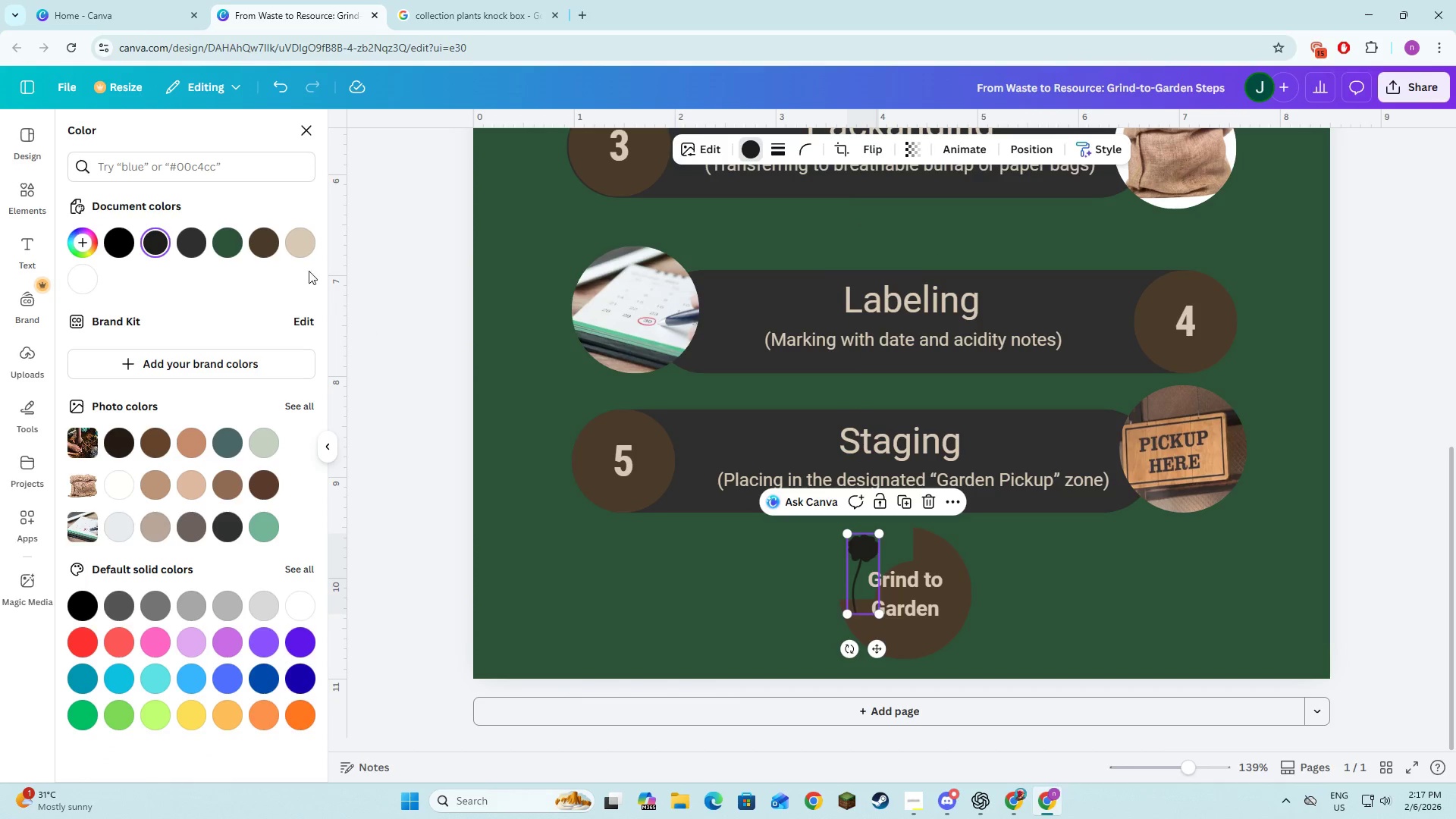 
left_click([268, 253])
 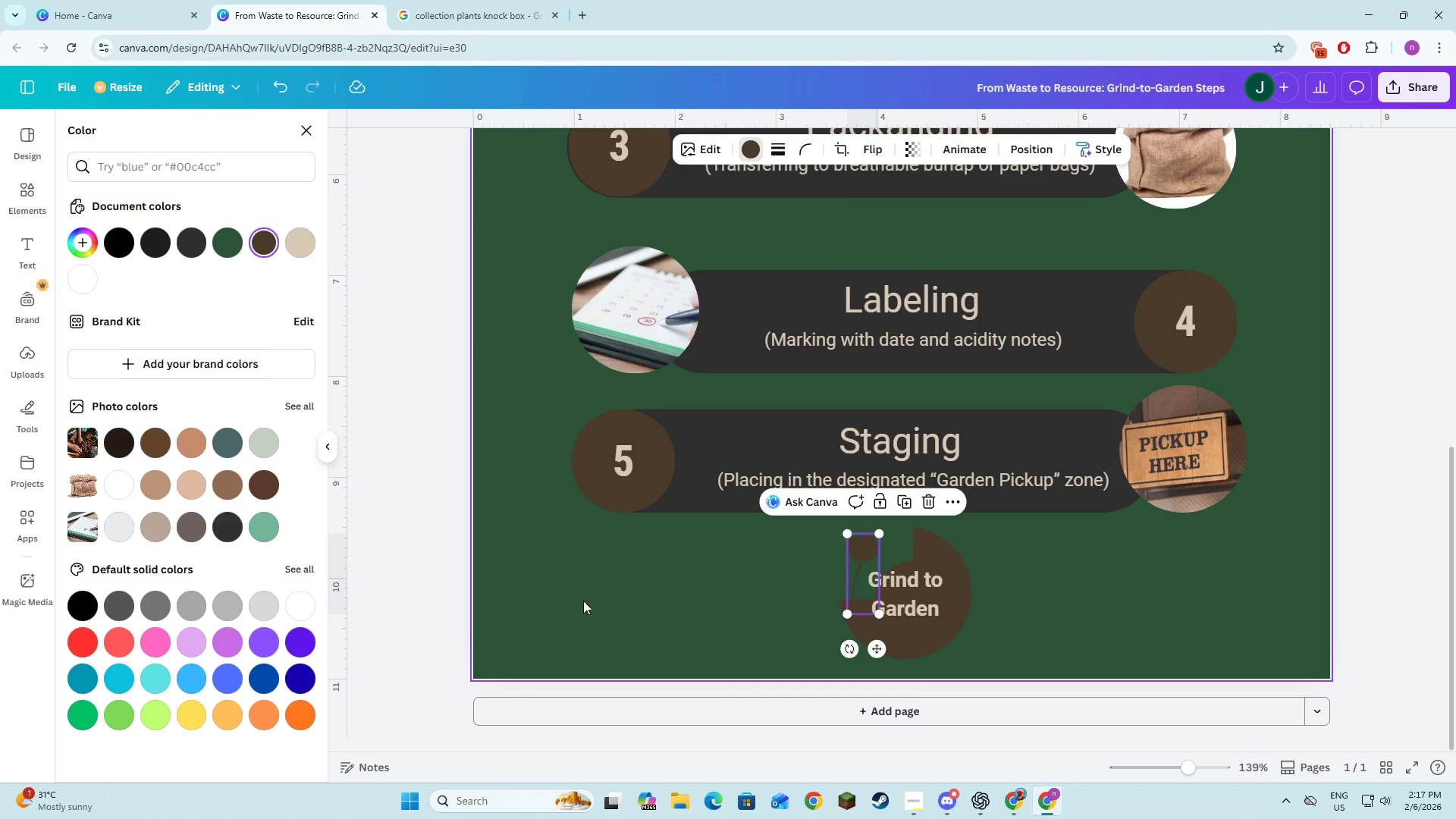 
left_click([638, 596])
 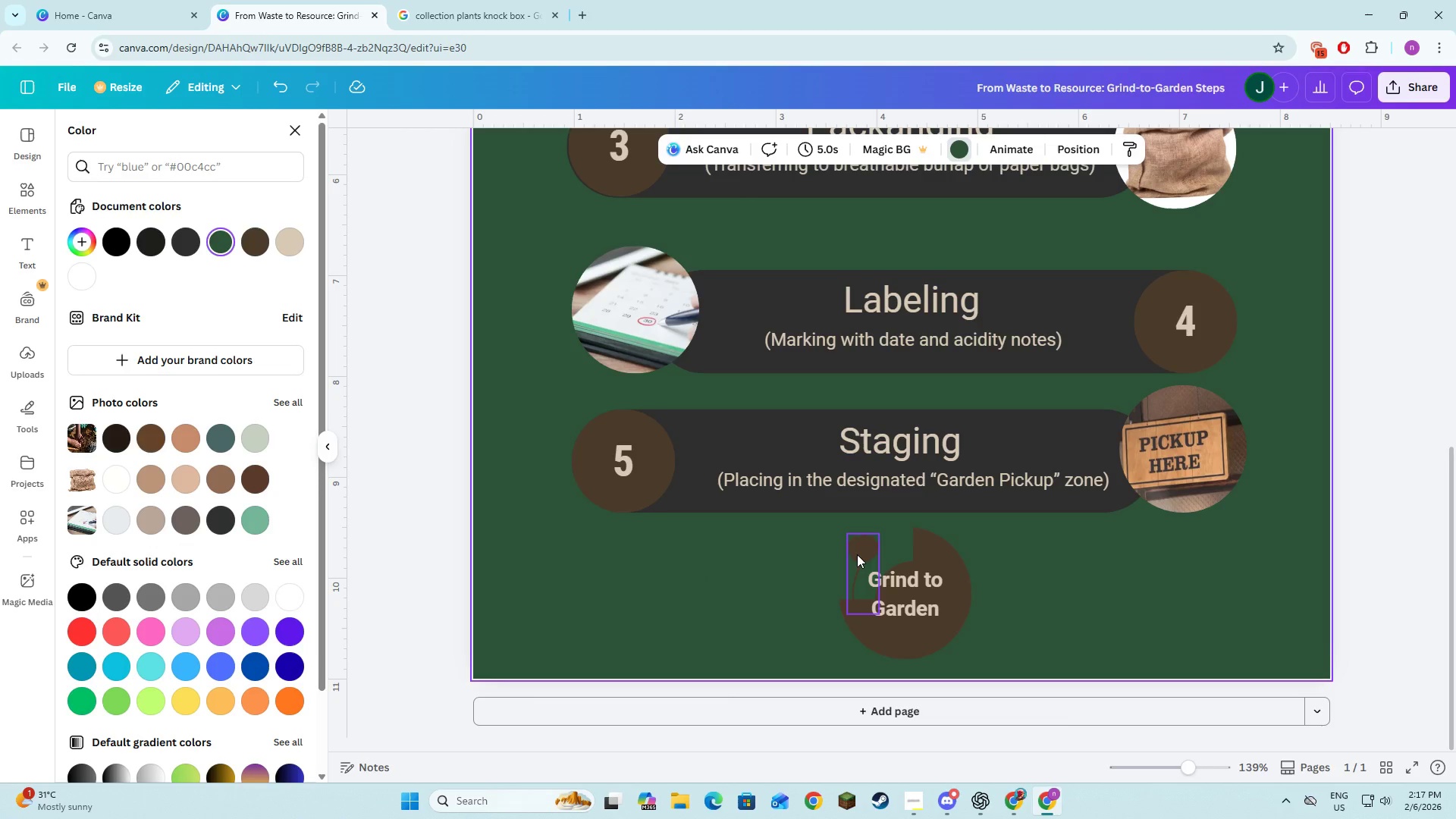 
left_click([861, 554])
 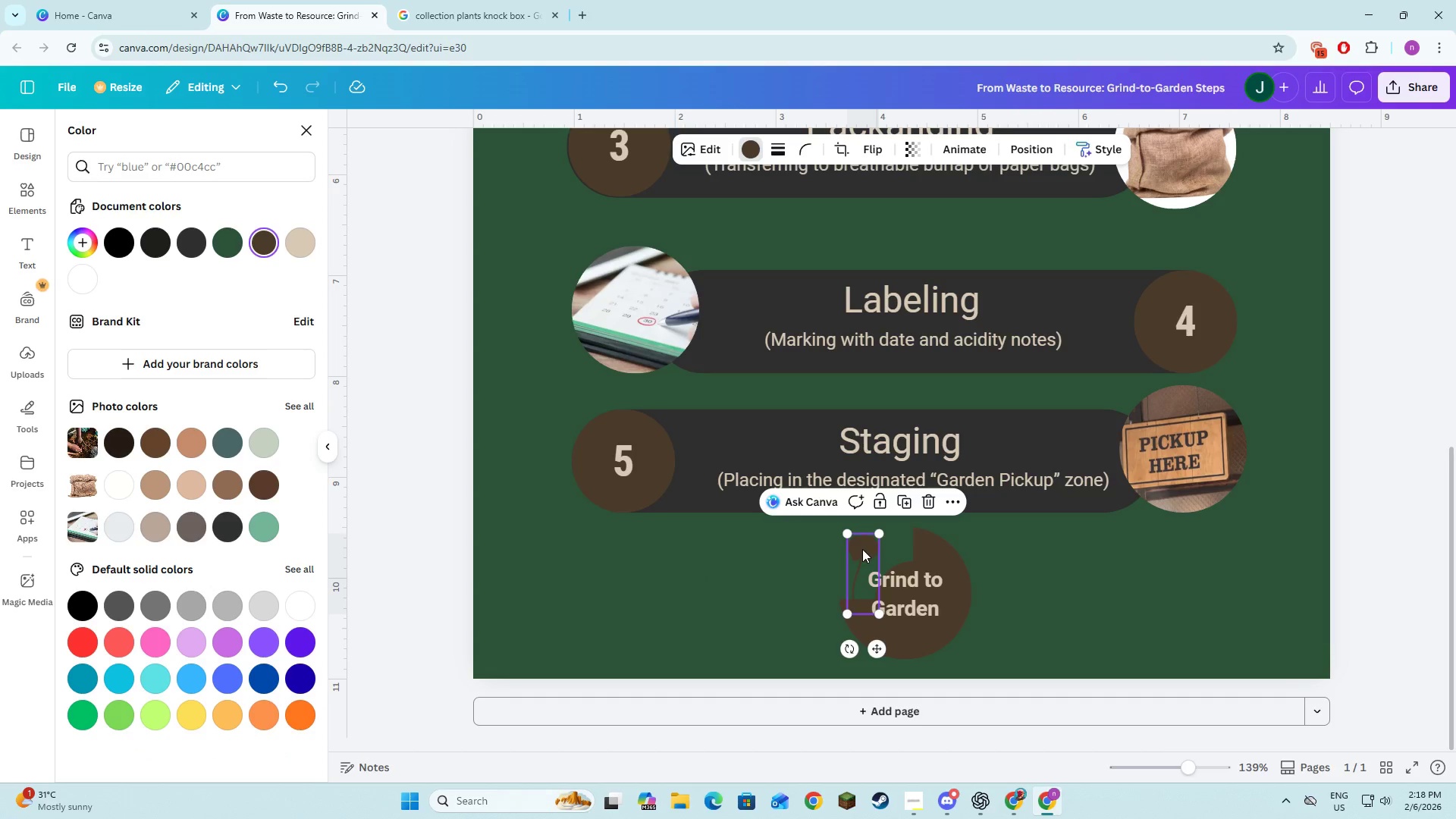 
left_click_drag(start_coordinate=[862, 549], to_coordinate=[868, 554])
 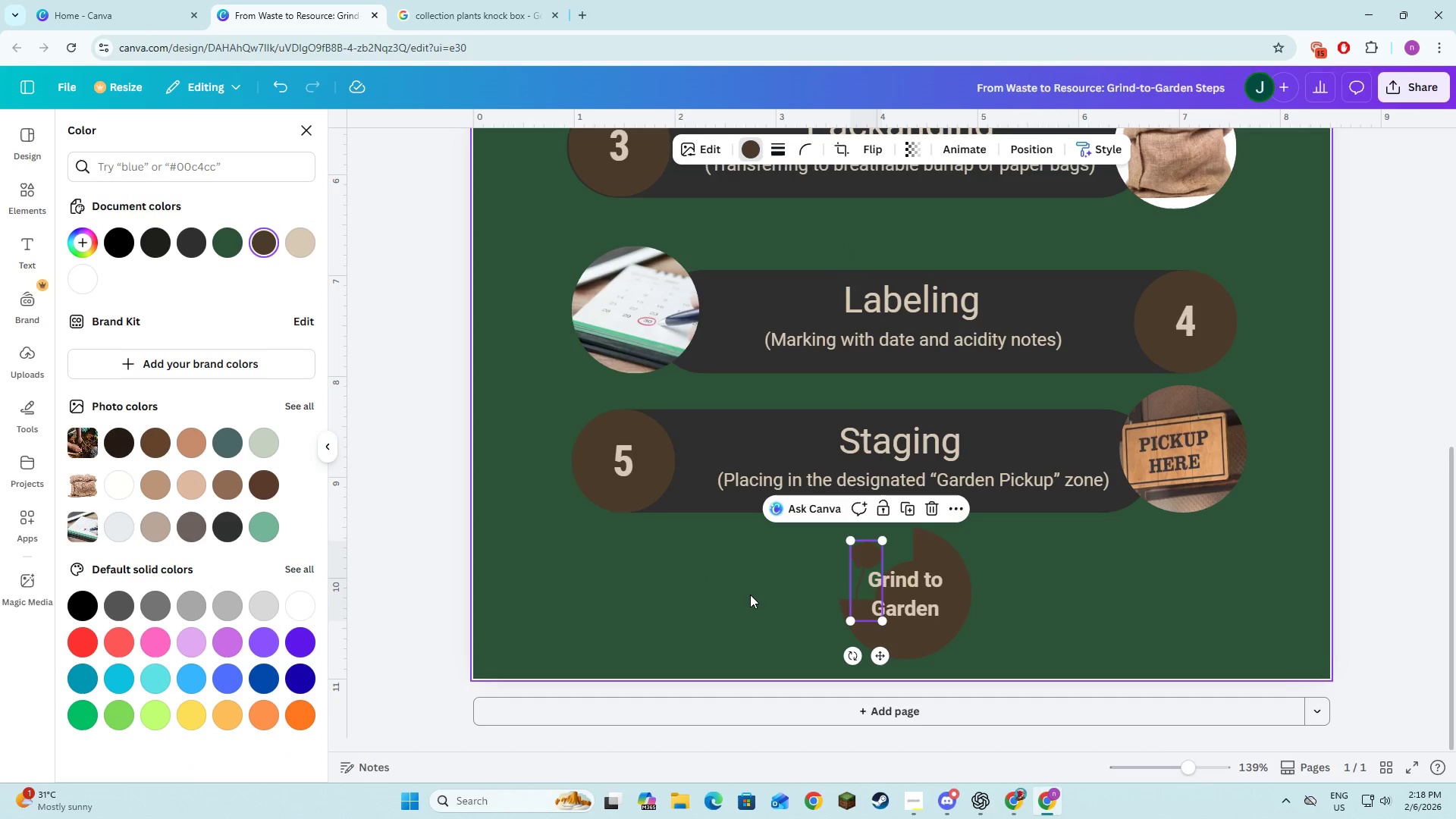 
left_click([750, 595])
 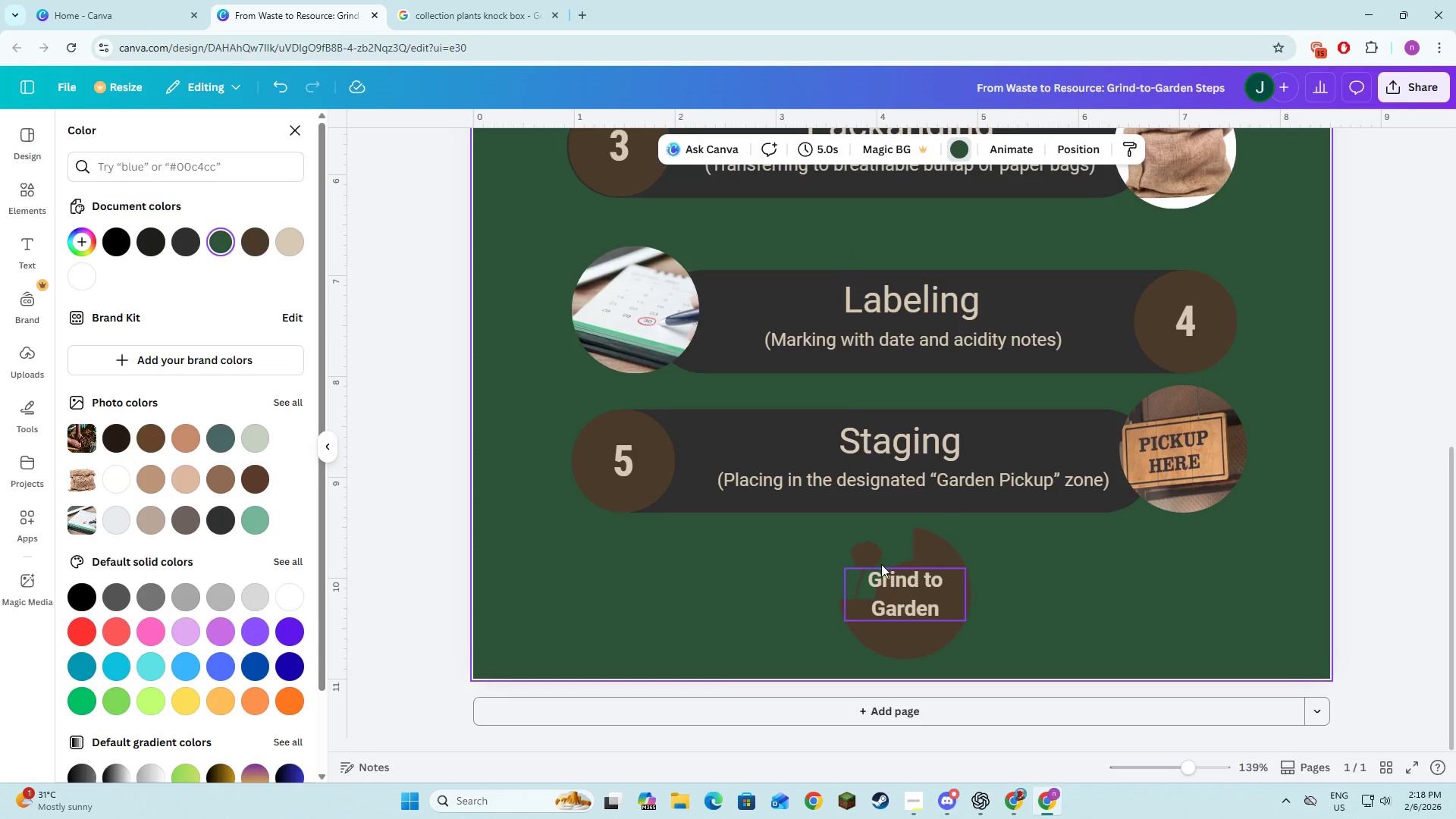 
left_click([871, 556])
 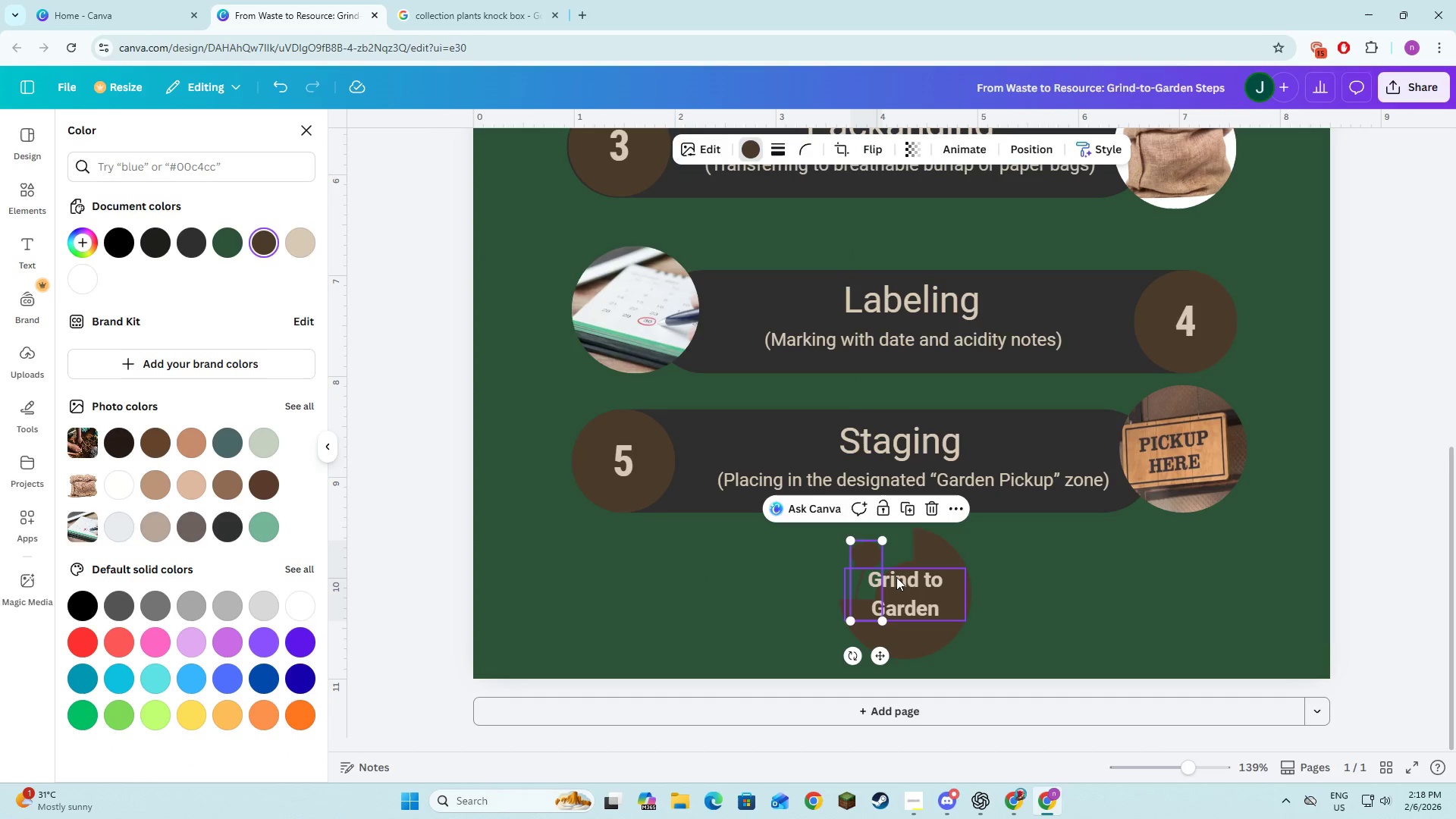 
left_click([896, 577])
 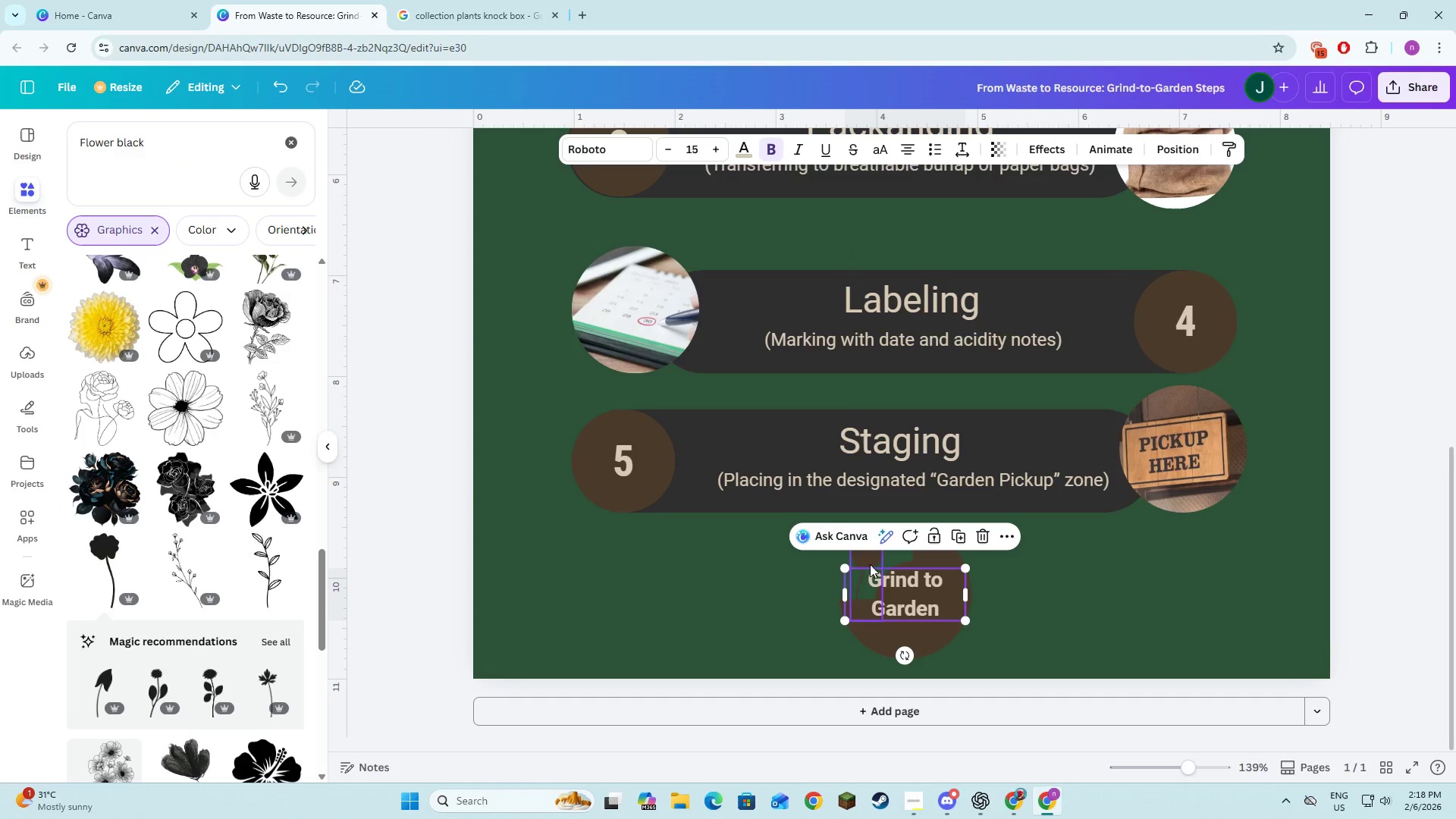 
left_click([794, 595])
 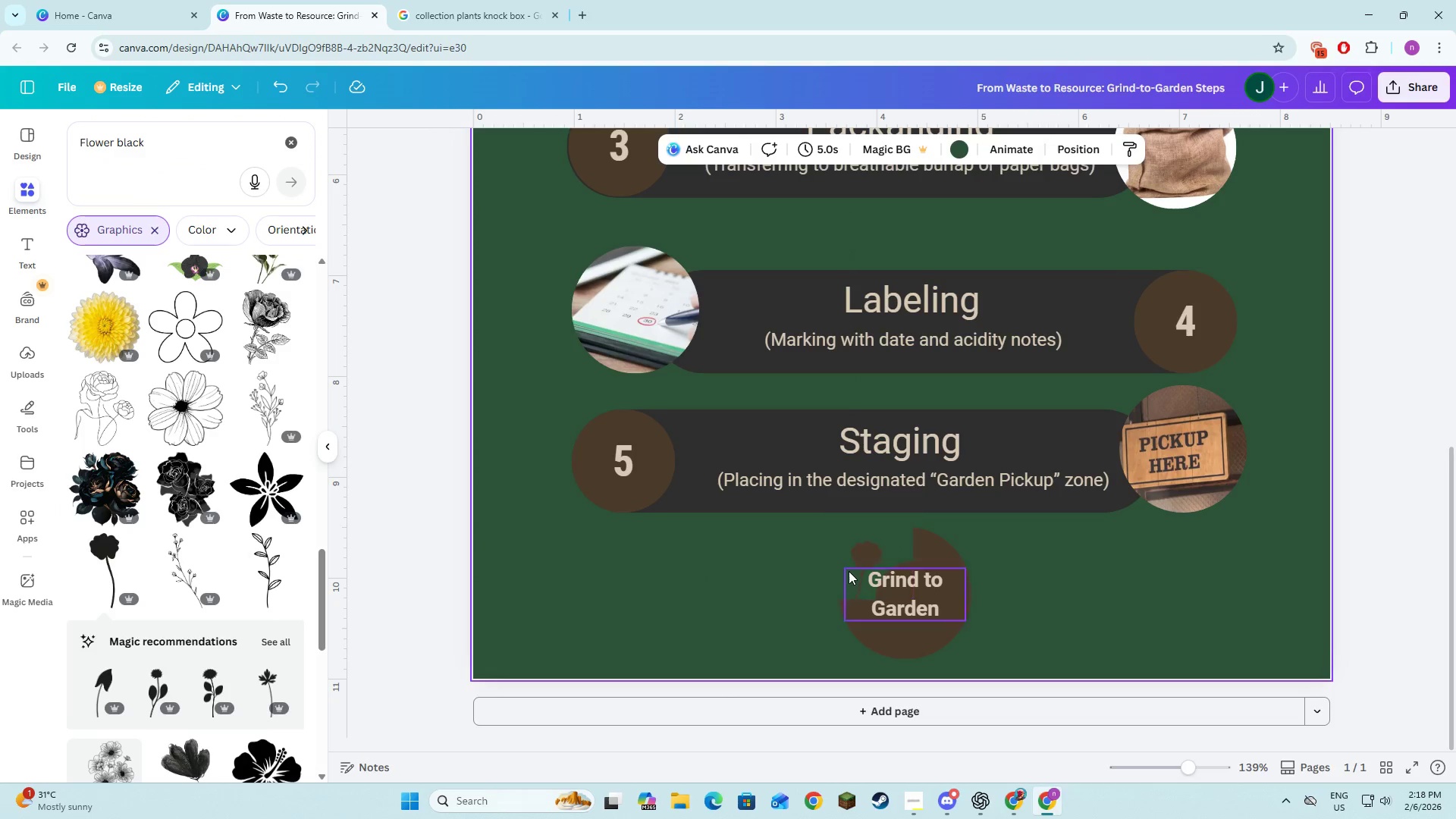 
left_click([863, 560])
 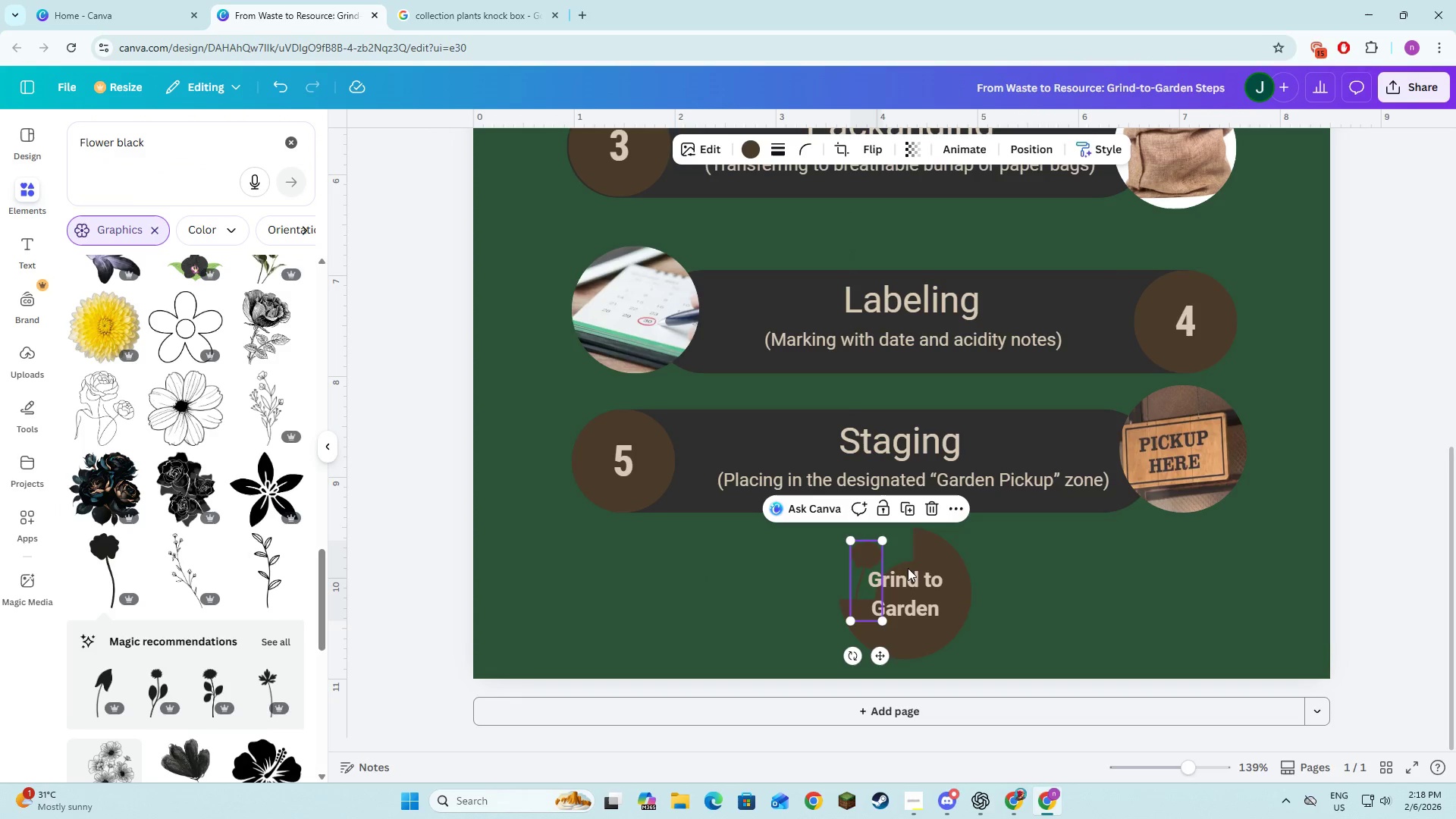 
hold_key(key=ShiftLeft, duration=1.5)
left_click([916, 583])
 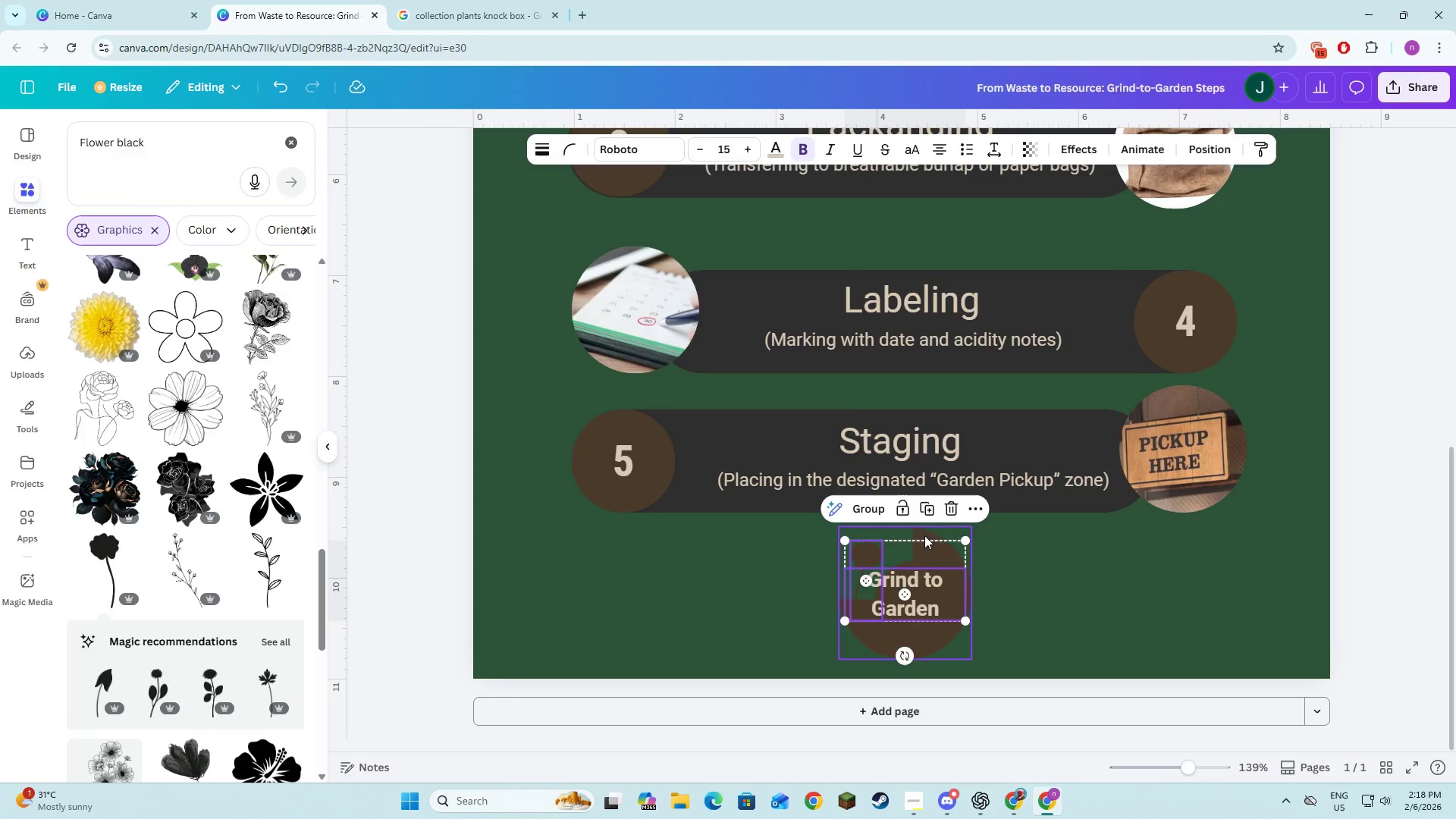 
left_click([923, 534])
 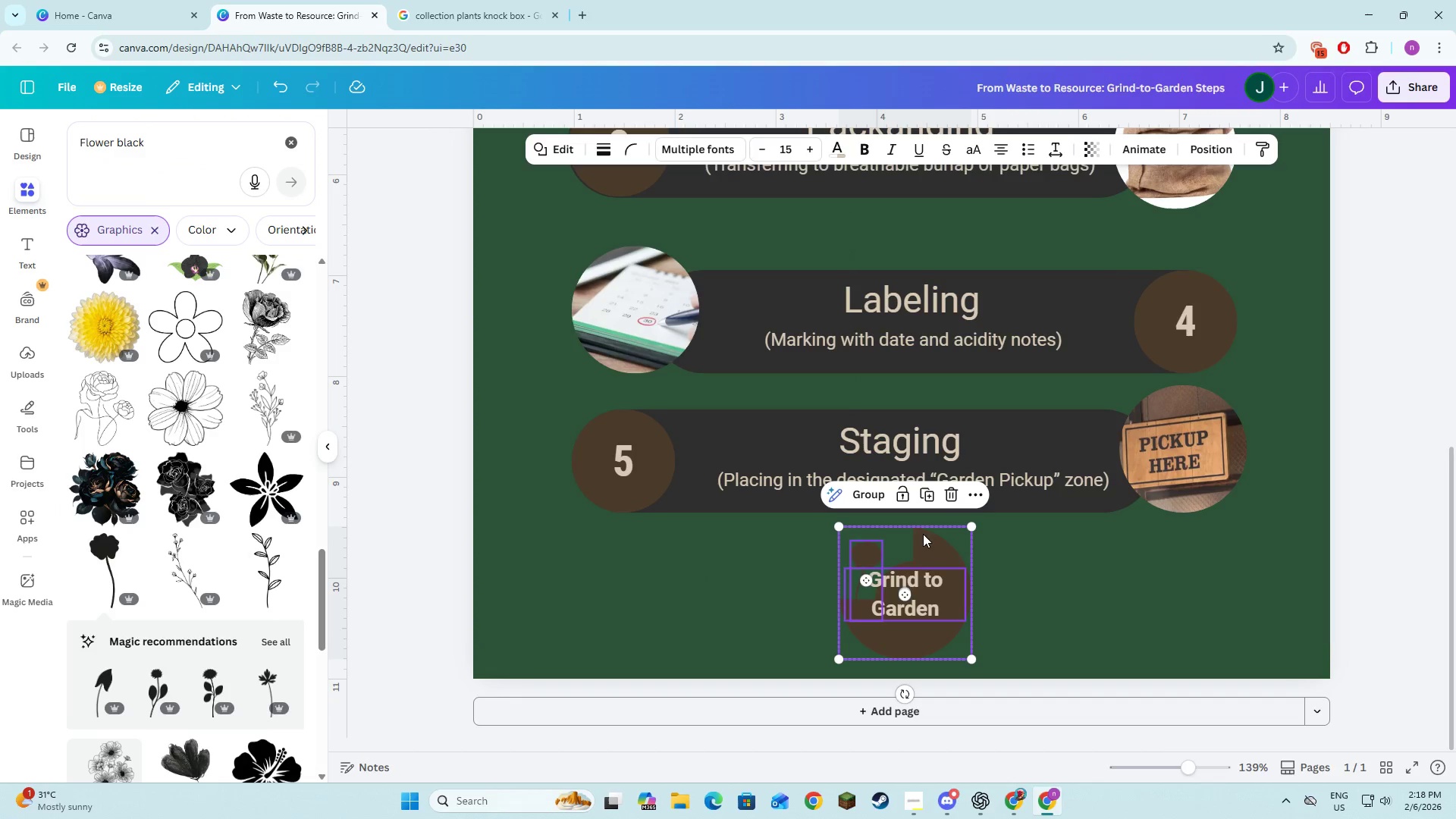 
hold_key(key=ShiftLeft, duration=0.39)
 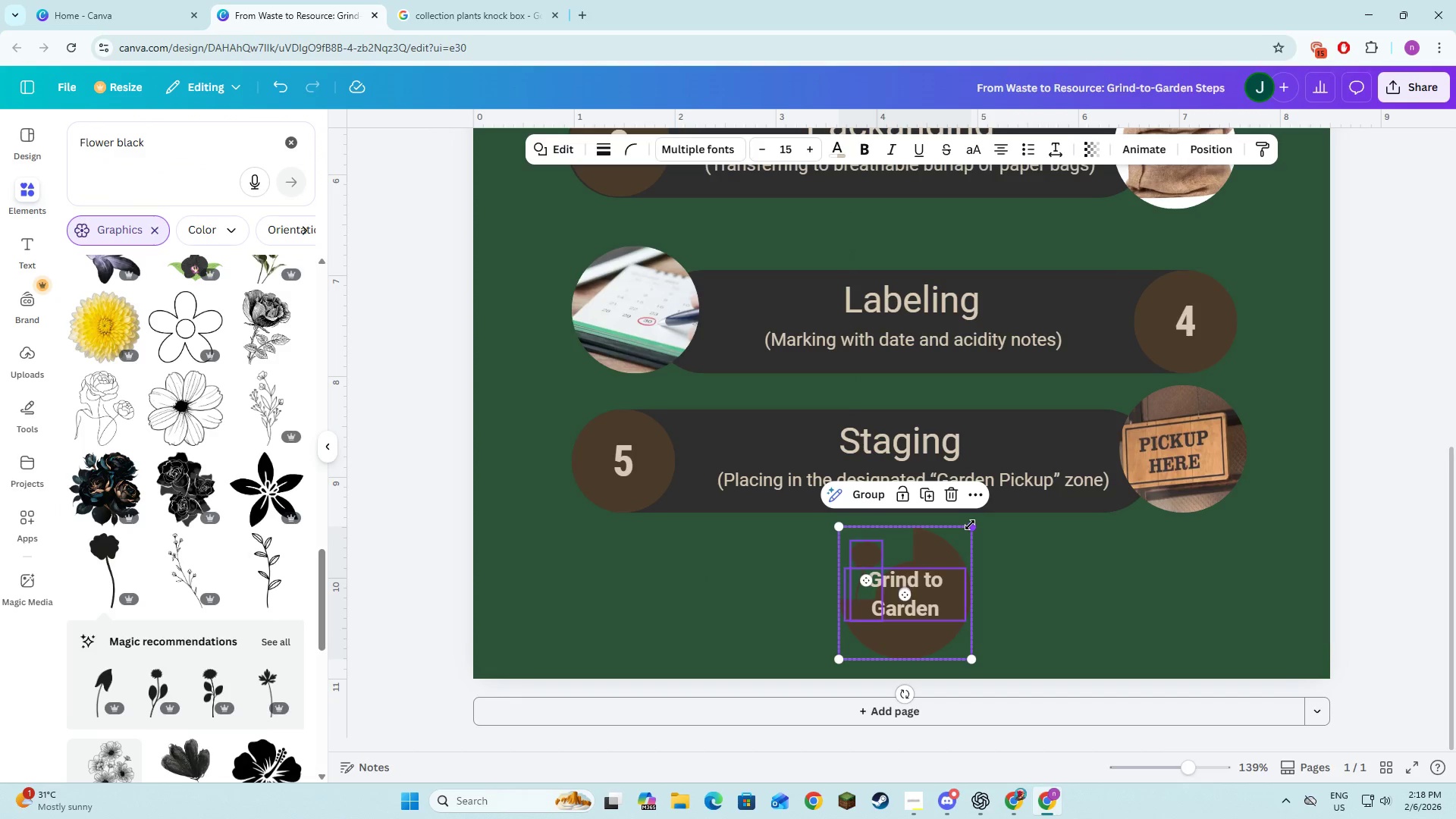 
hold_key(key=ShiftLeft, duration=3.22)
left_click_drag(start_coordinate=[970, 525], to_coordinate=[952, 556])
 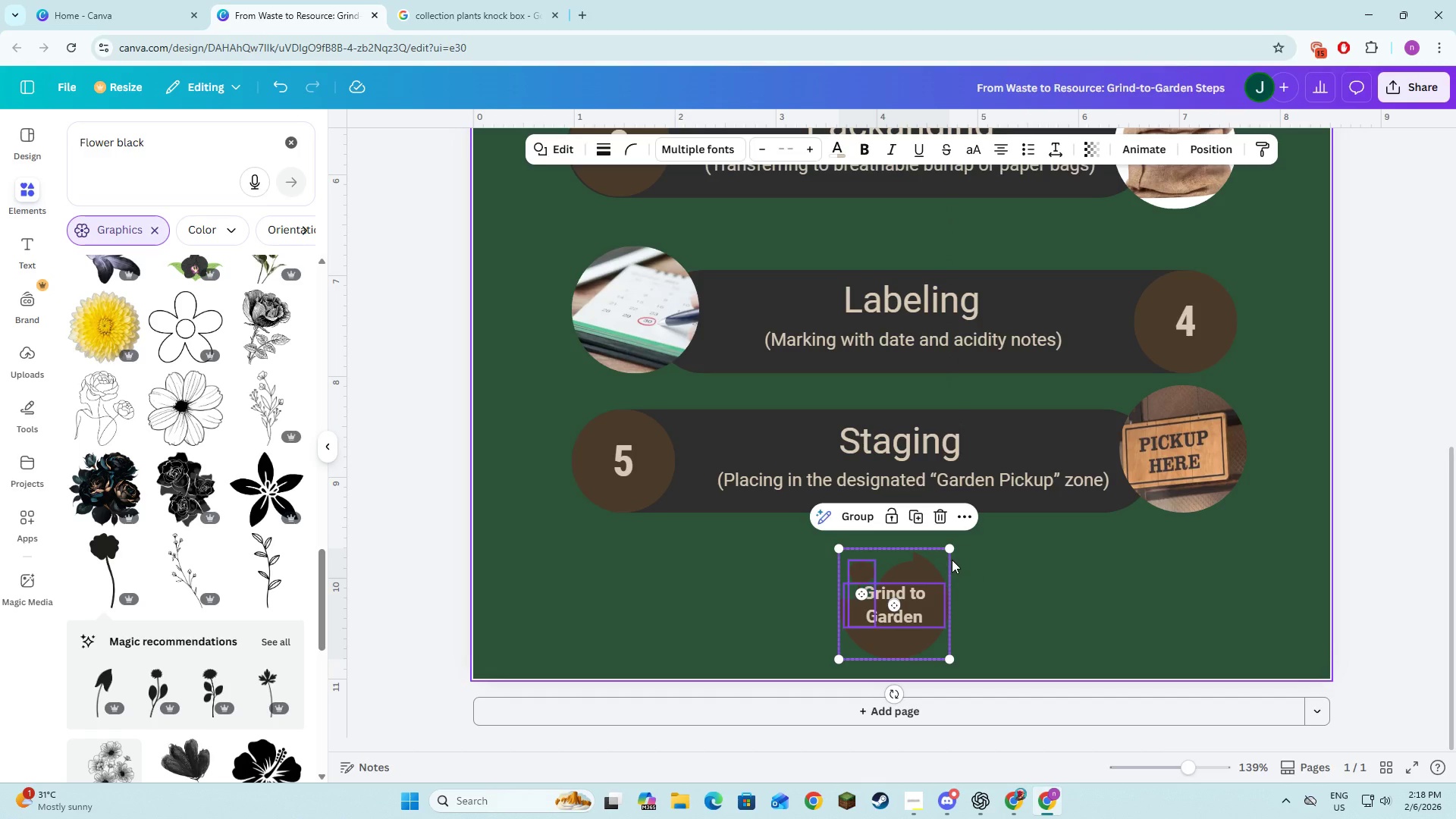 
key(Control+Z)
 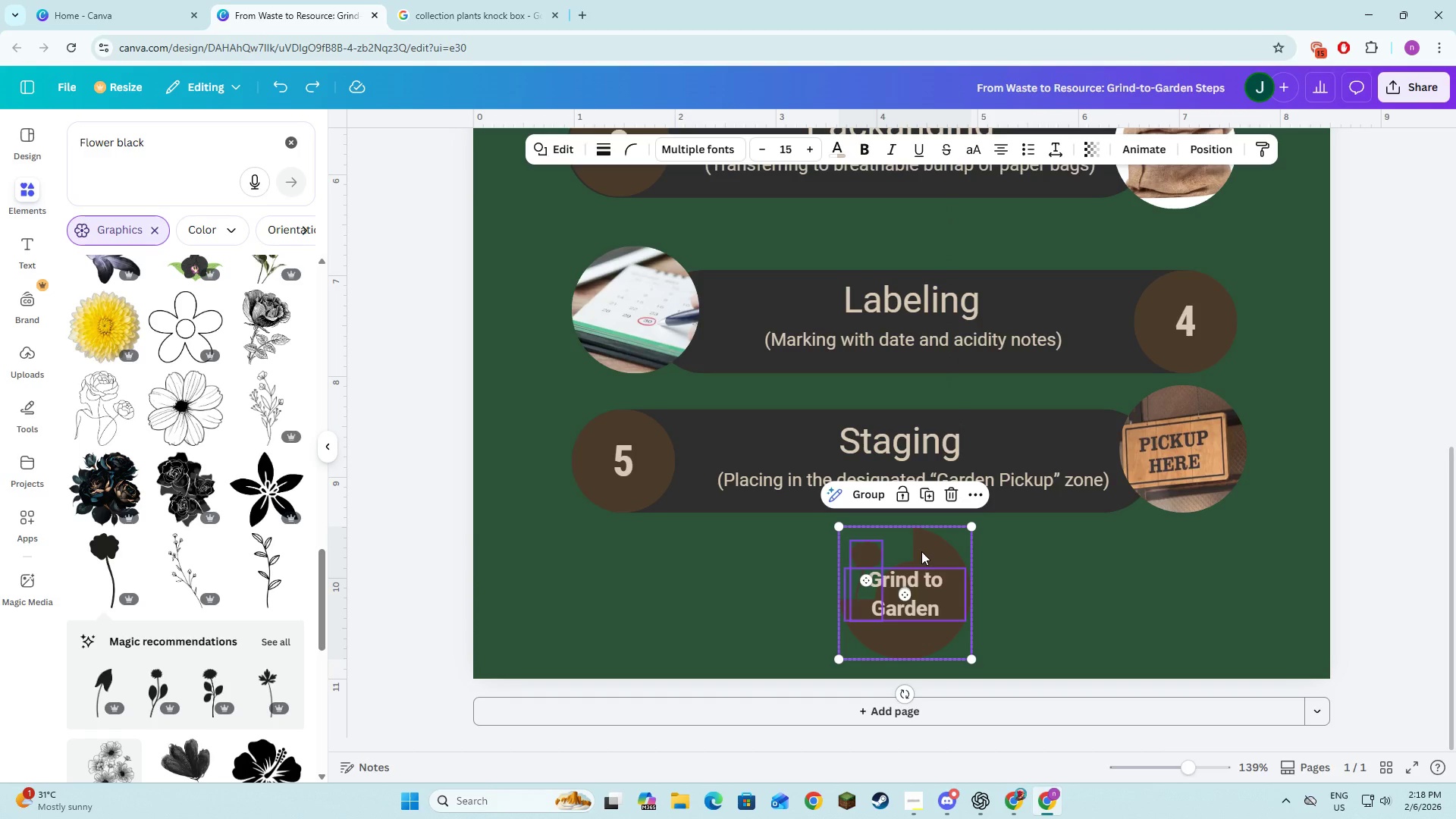 
left_click([915, 637])
 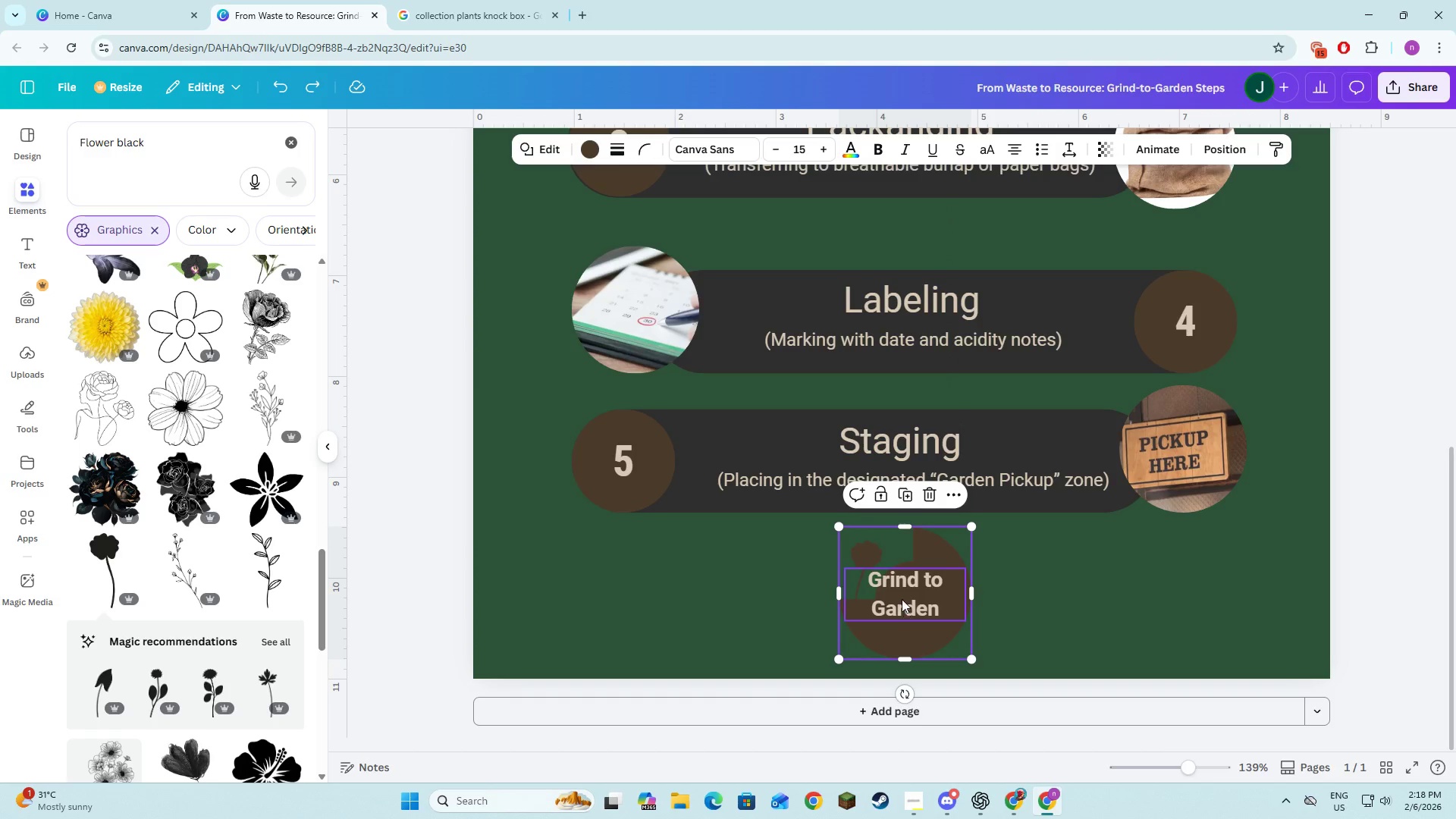 
left_click([901, 597])
 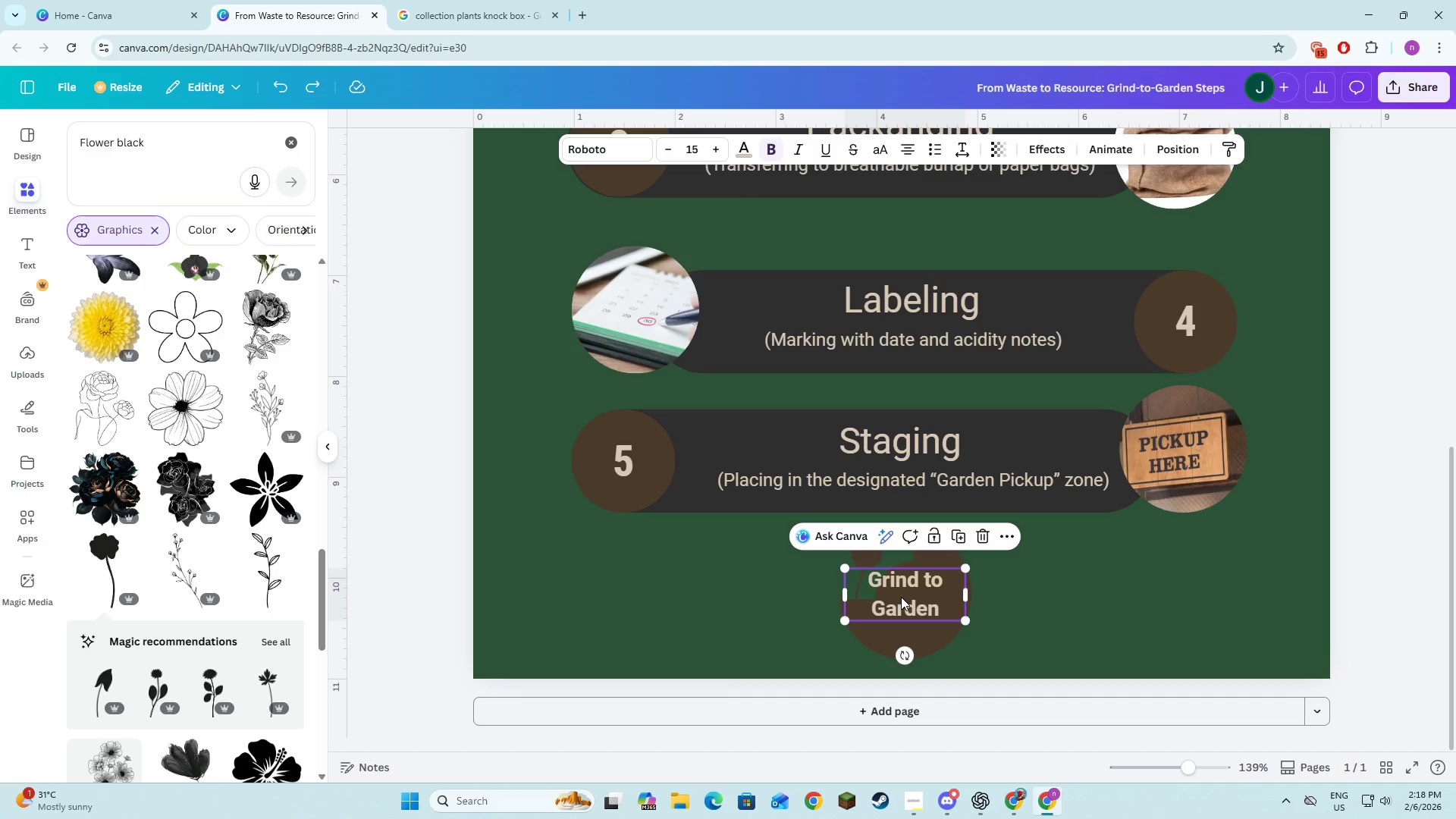 
hold_key(key=ControlLeft, duration=1.52)
left_click([864, 561])
 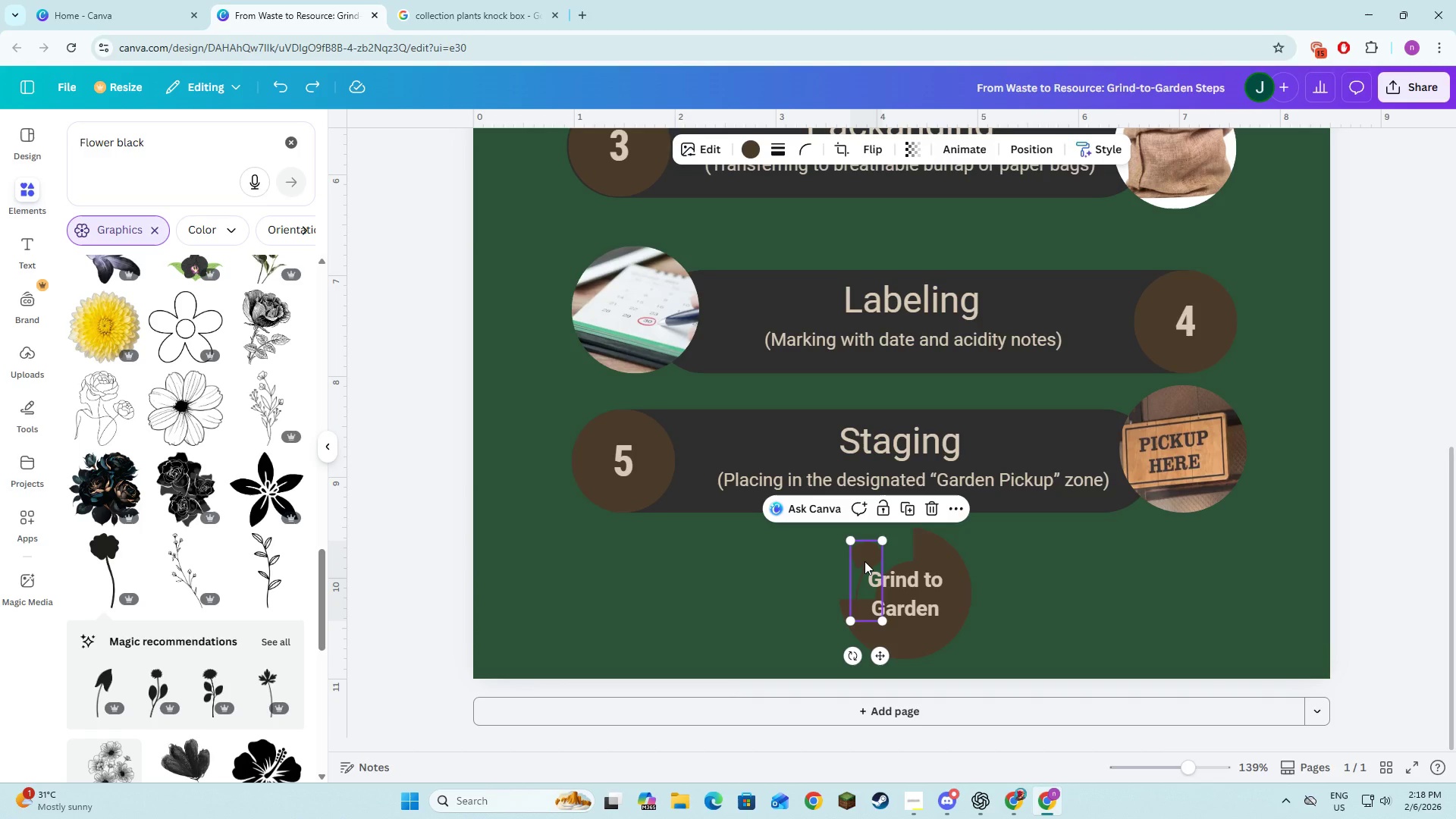 
hold_key(key=ControlLeft, duration=1.51)
 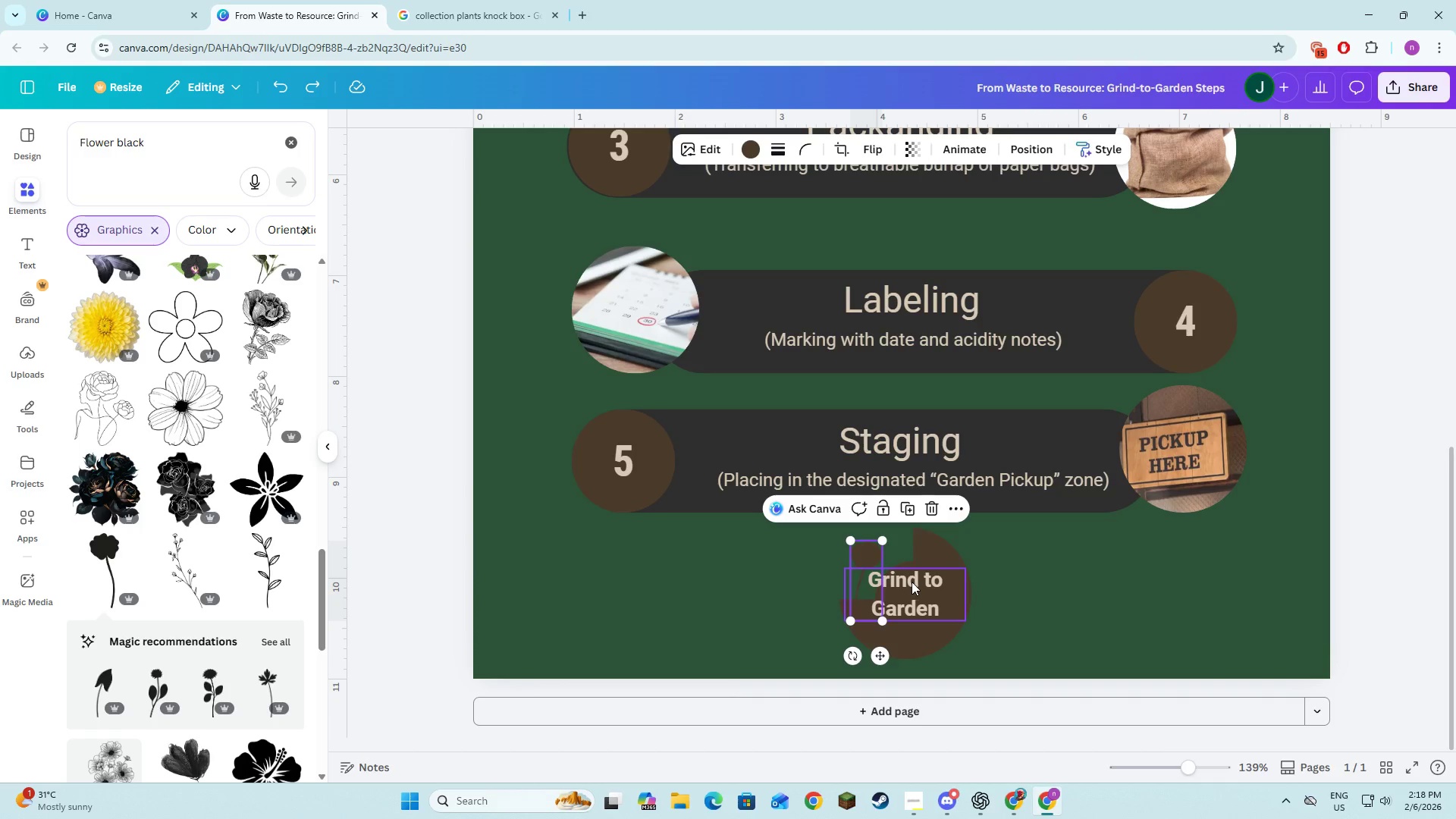 
key(Control+ControlLeft)
 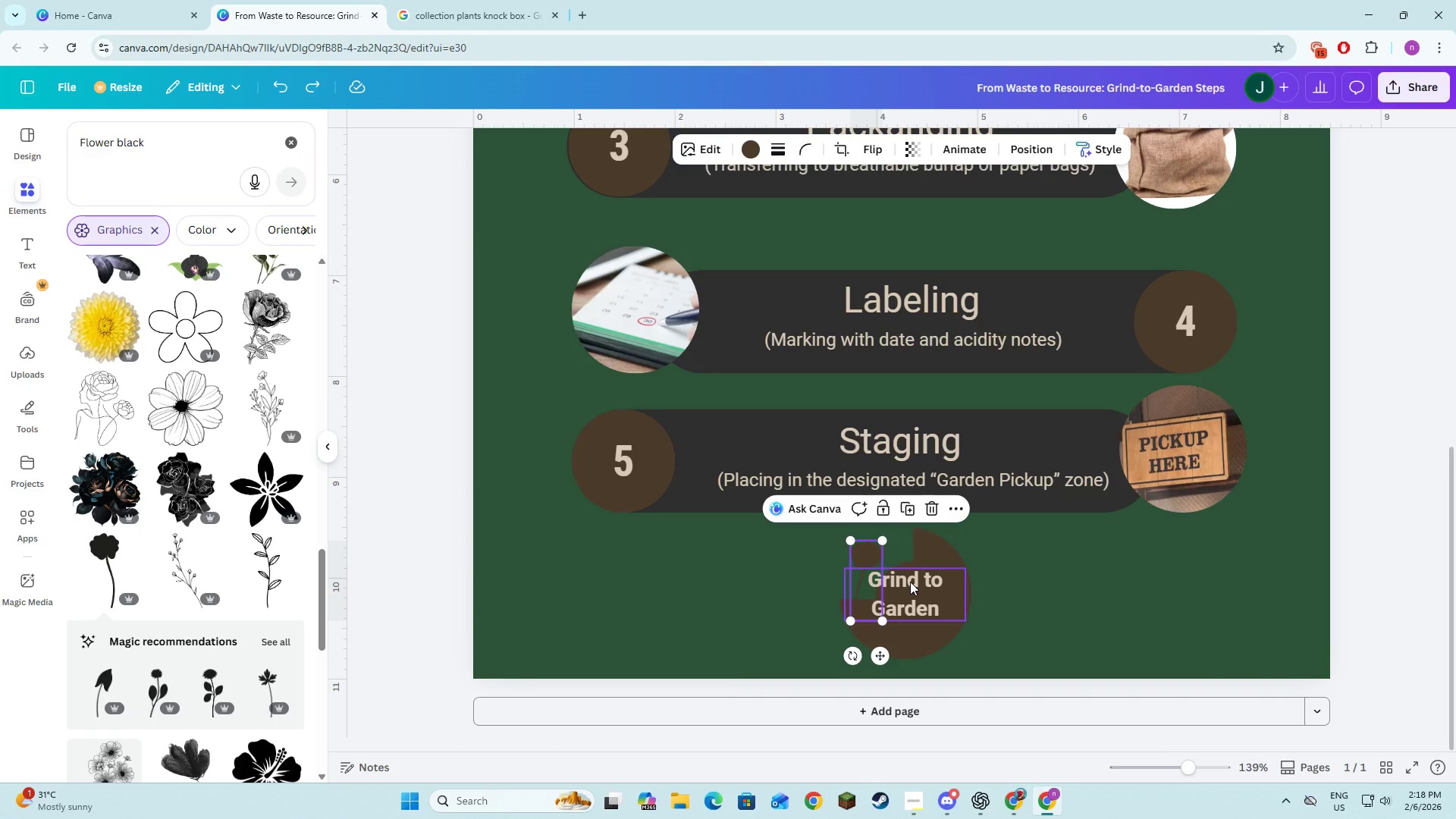 
key(Control+ControlLeft)
 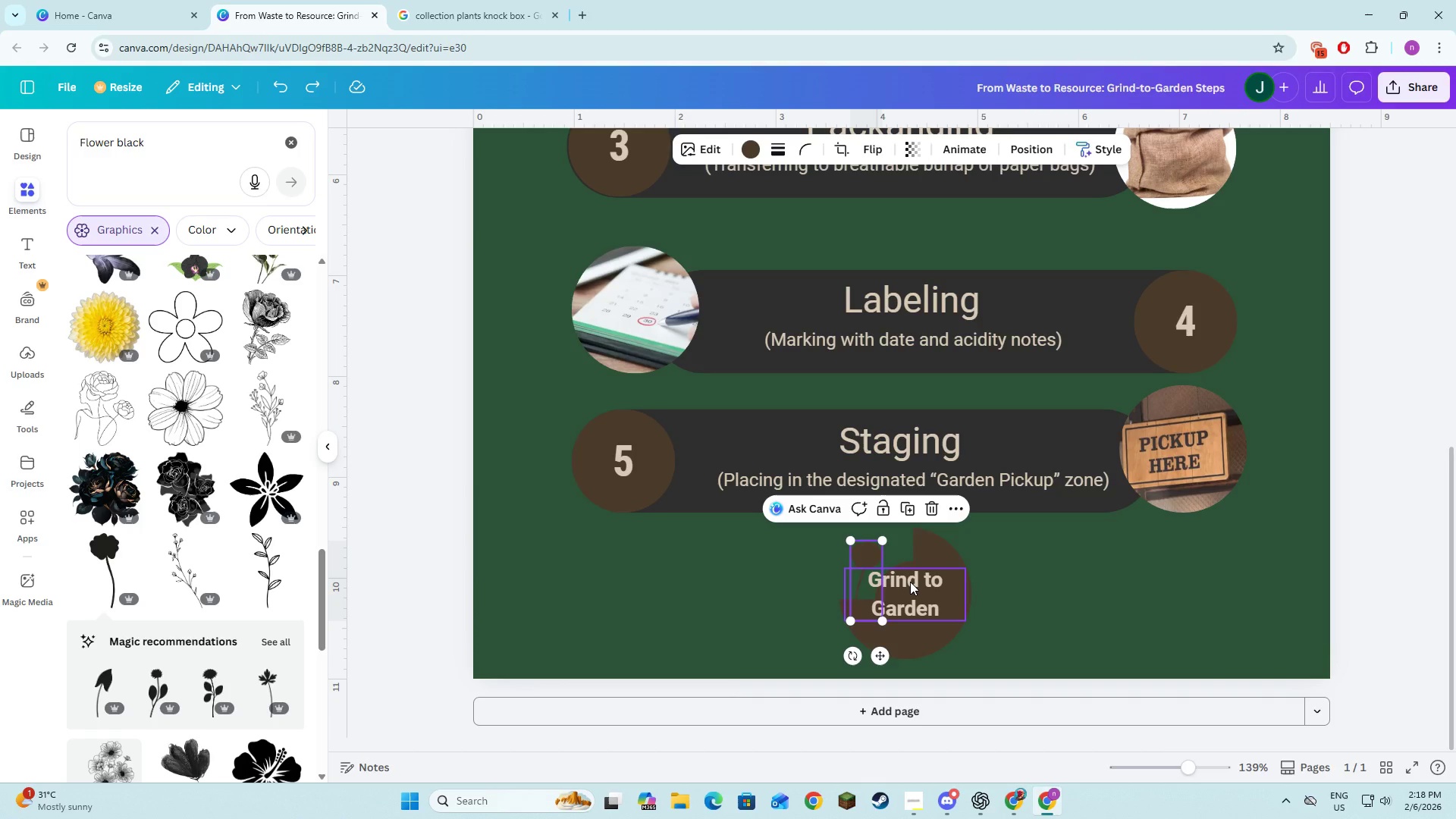 
key(Control+ControlLeft)
 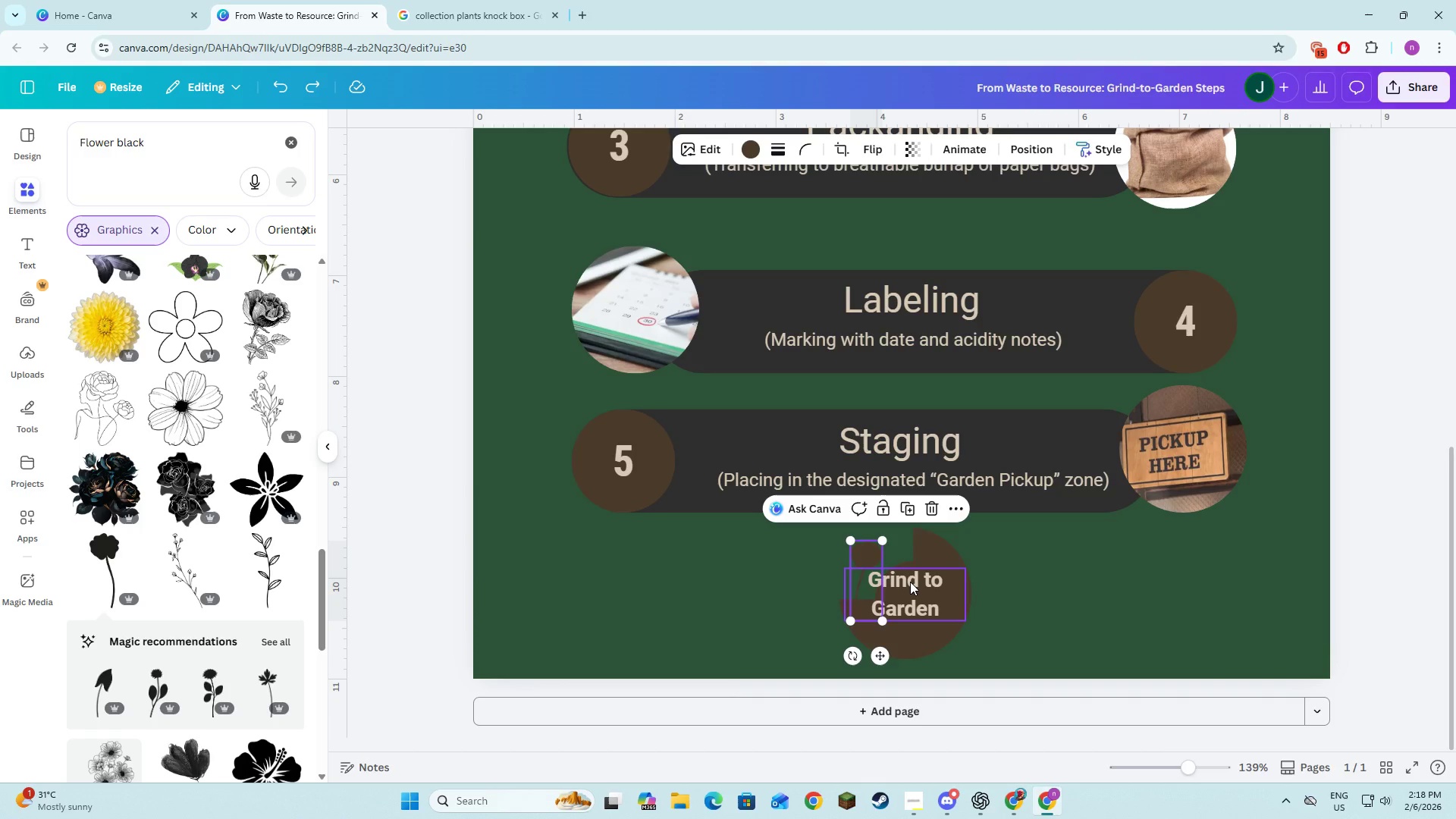 
key(Control+ControlLeft)
 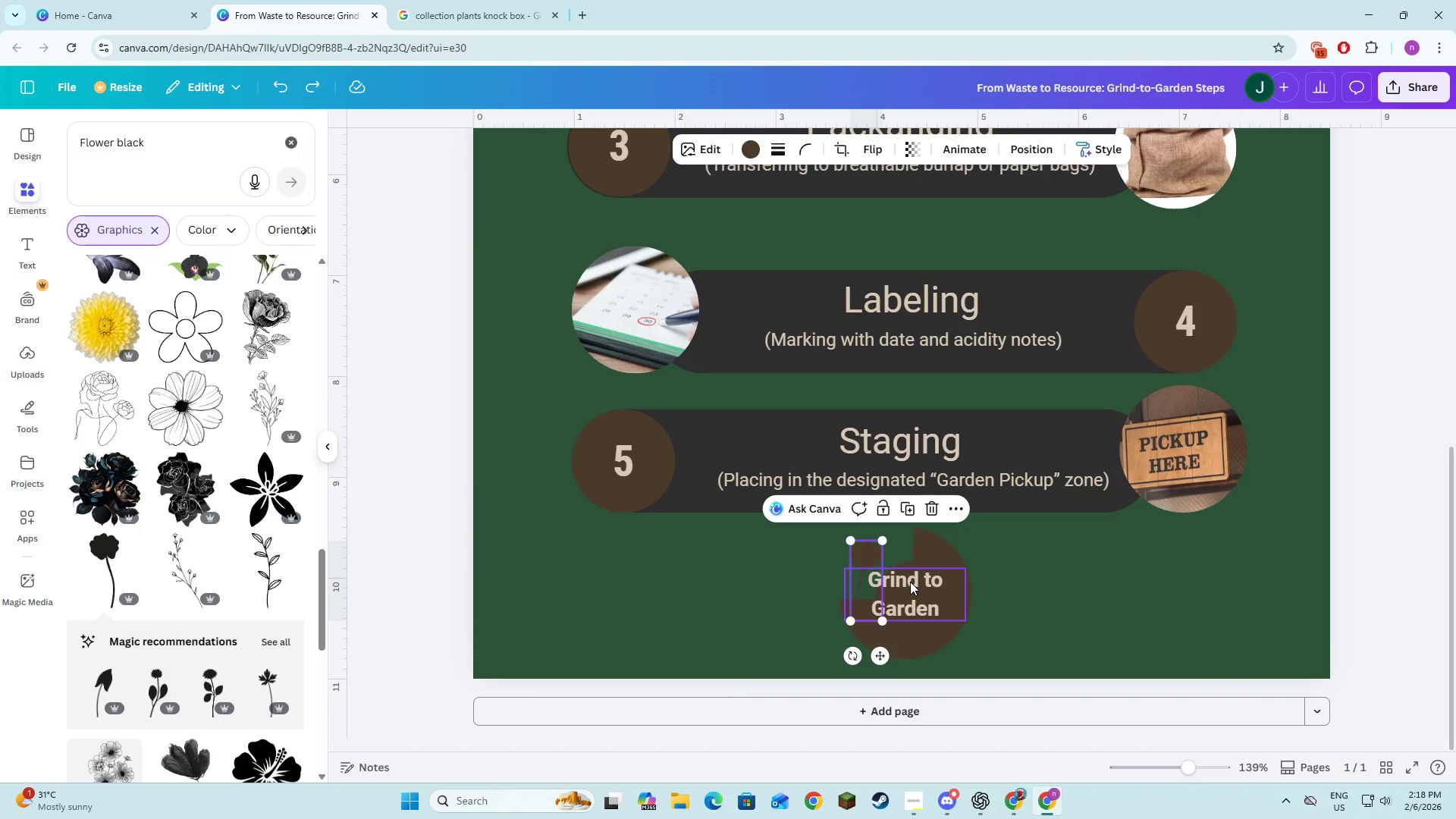 
key(Control+ControlLeft)
 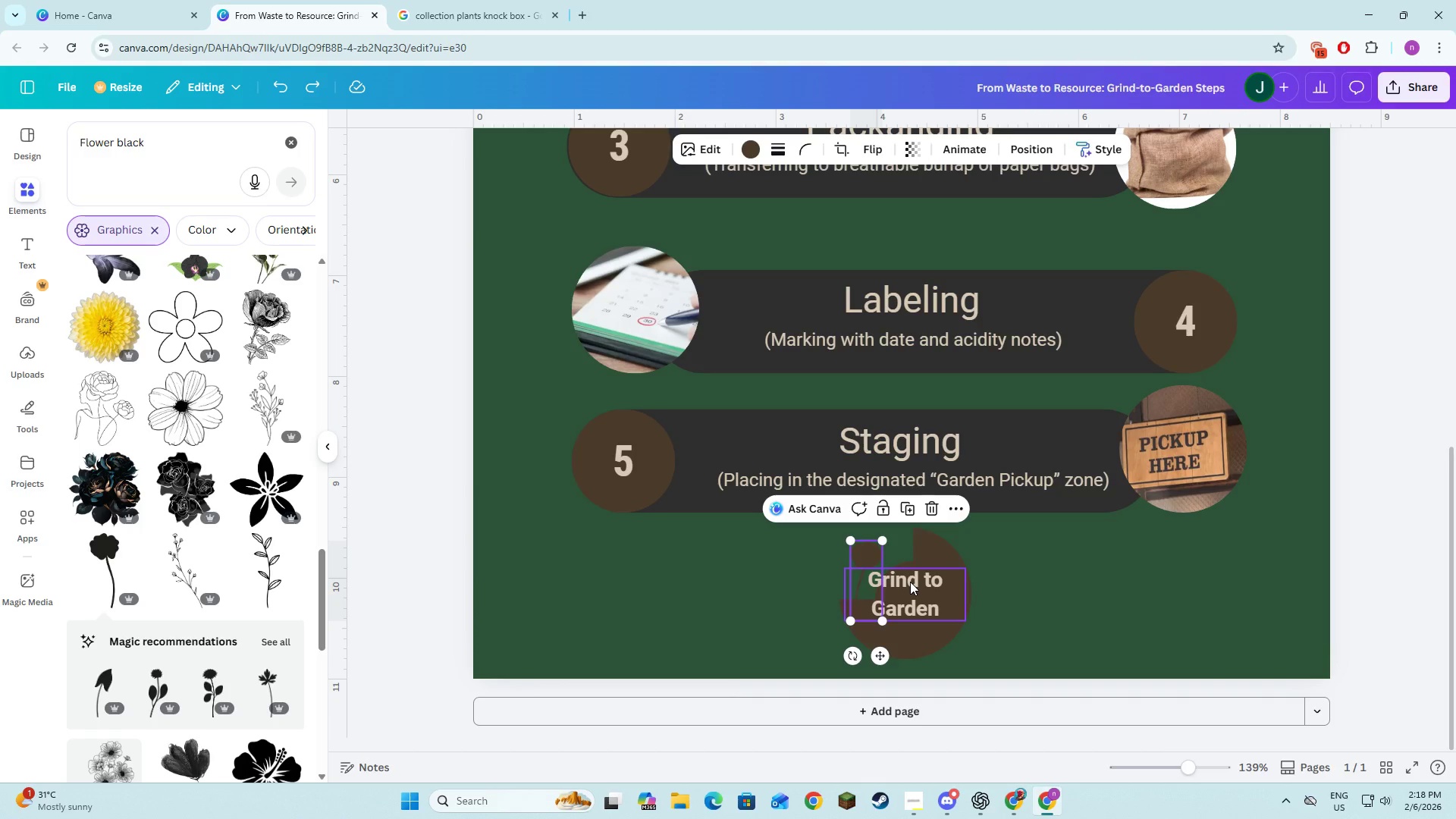 
hold_key(key=ShiftLeft, duration=0.66)
 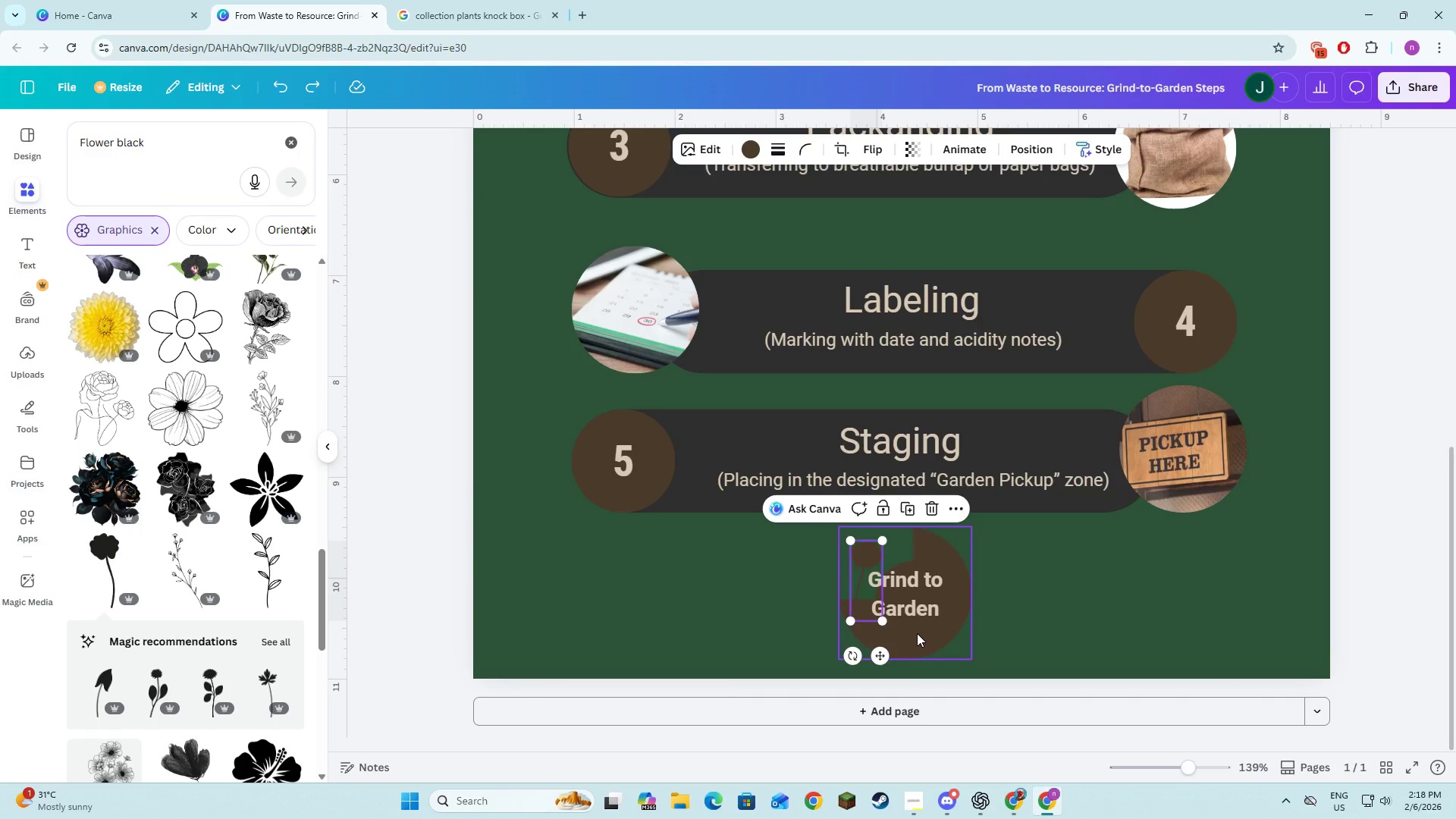 
left_click([917, 633])
 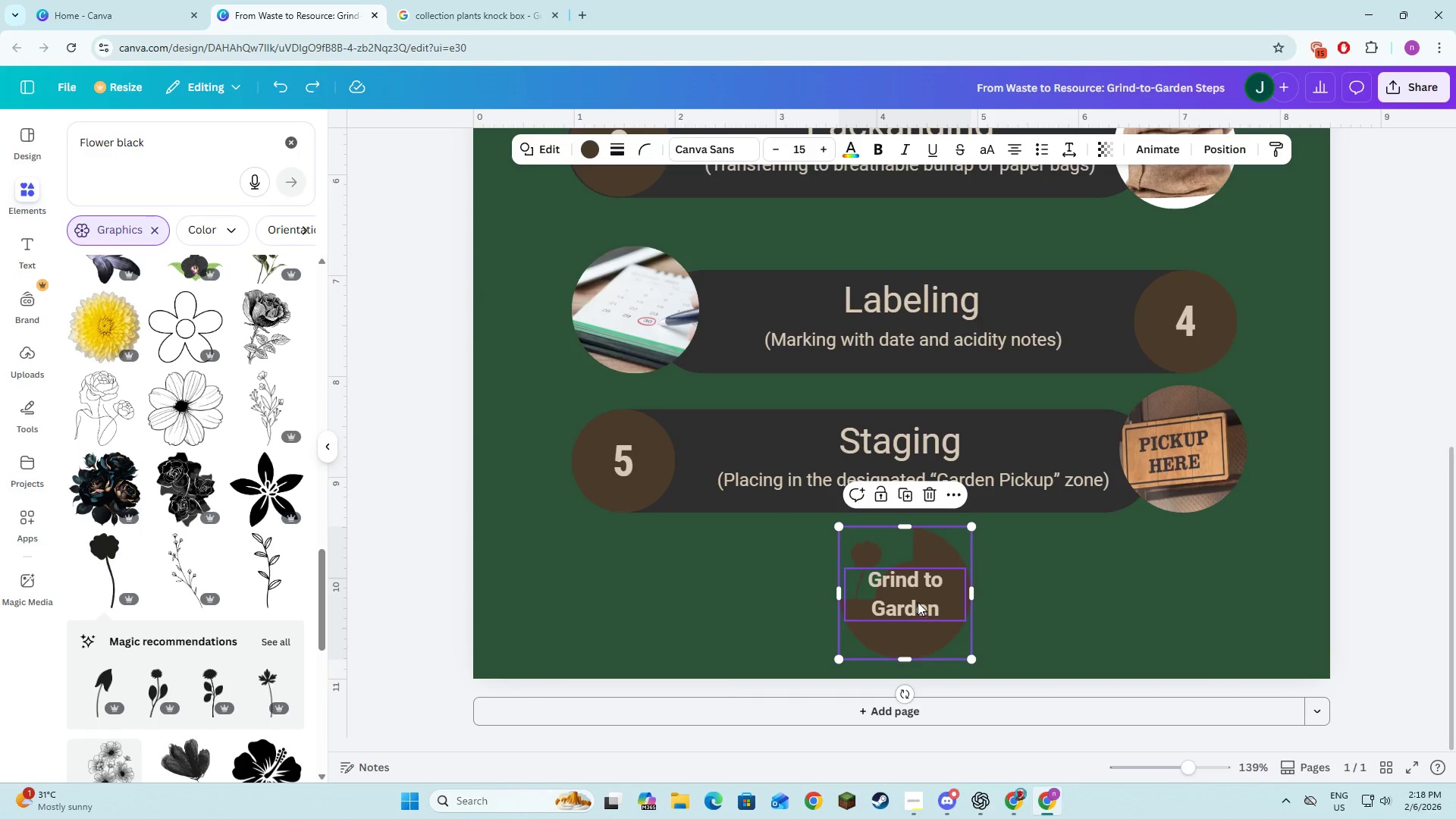 
hold_key(key=ShiftLeft, duration=1.42)
left_click([918, 602])
 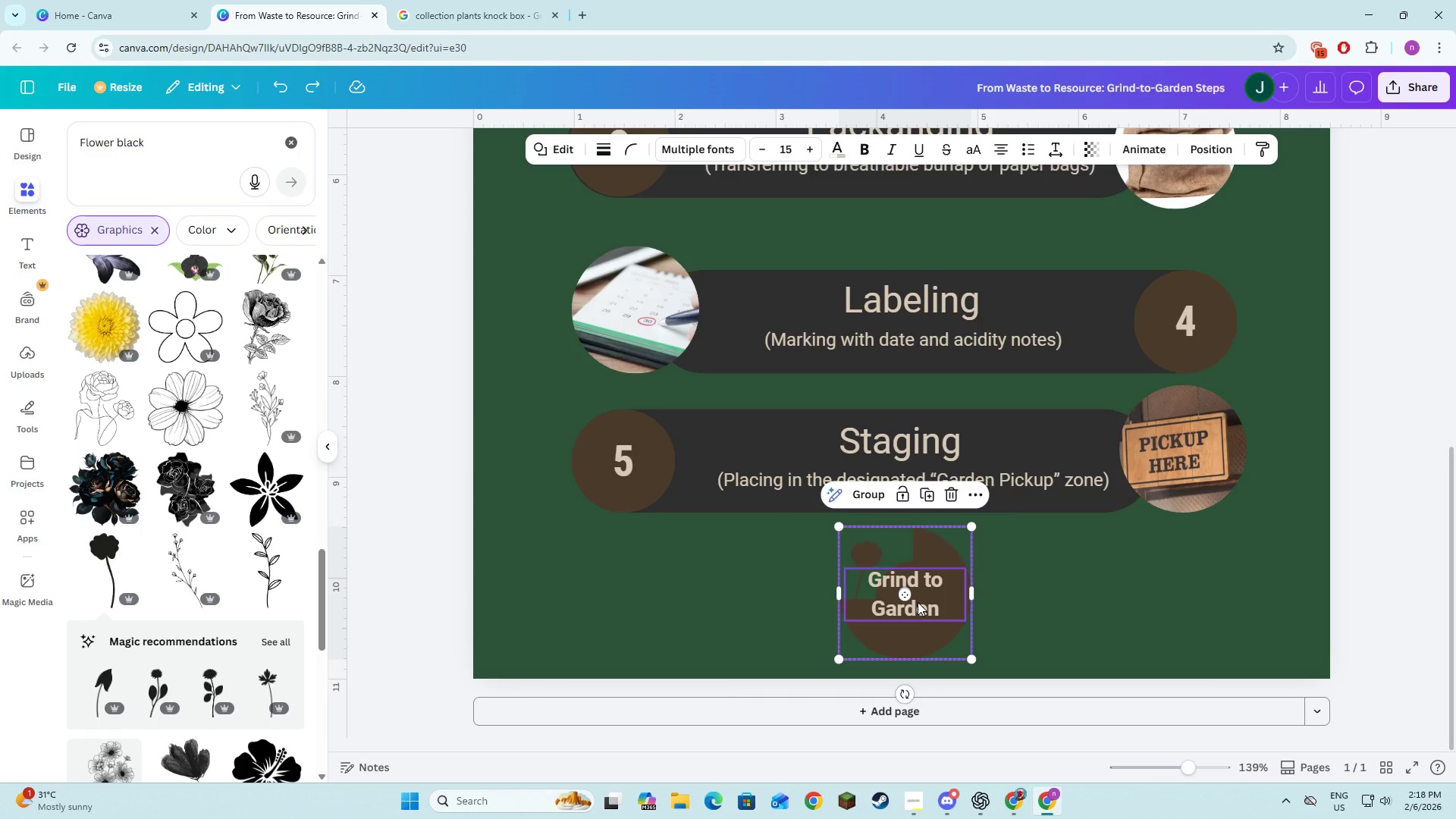 
left_click([873, 554])
 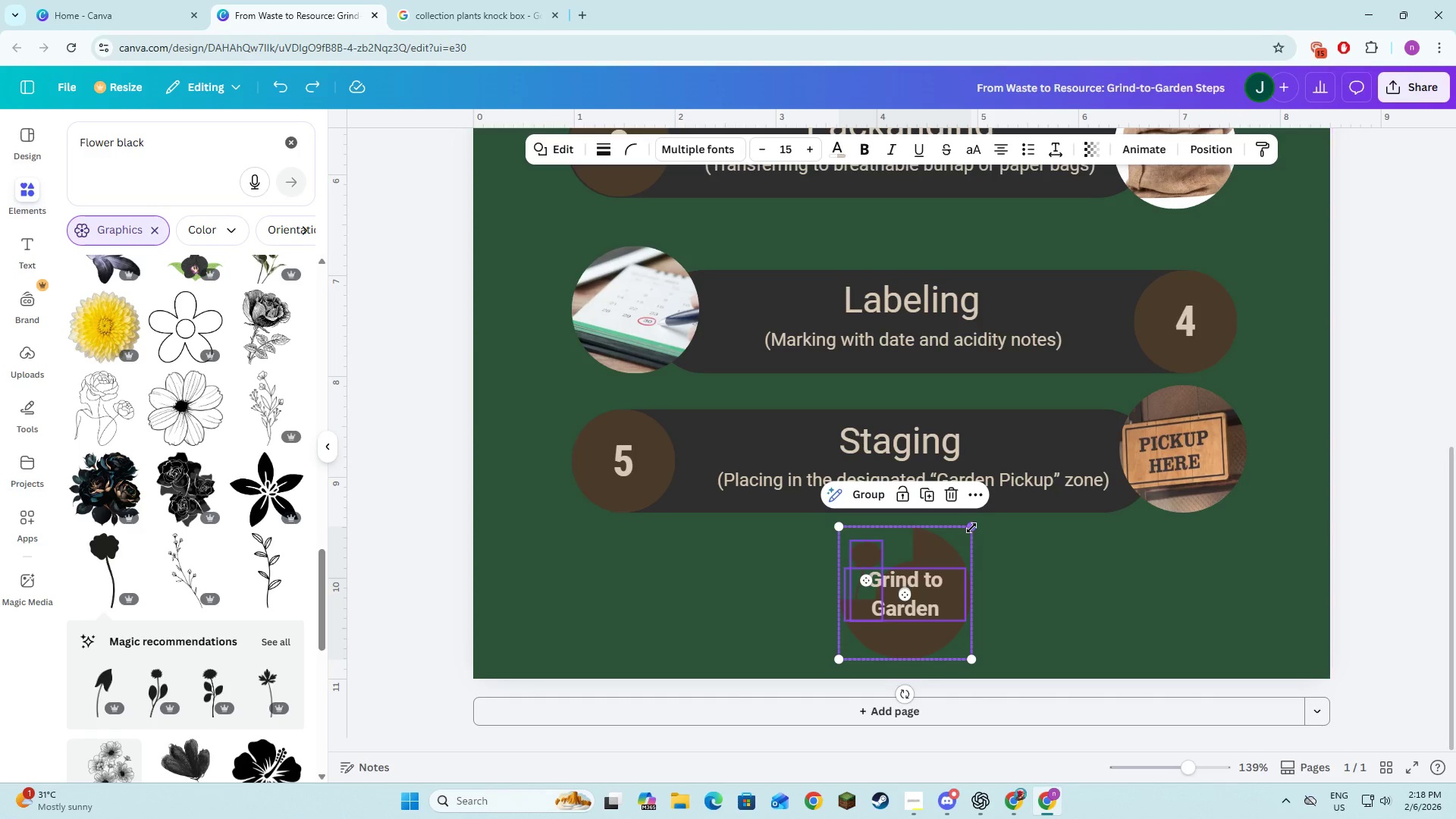 
left_click_drag(start_coordinate=[971, 528], to_coordinate=[945, 576])
 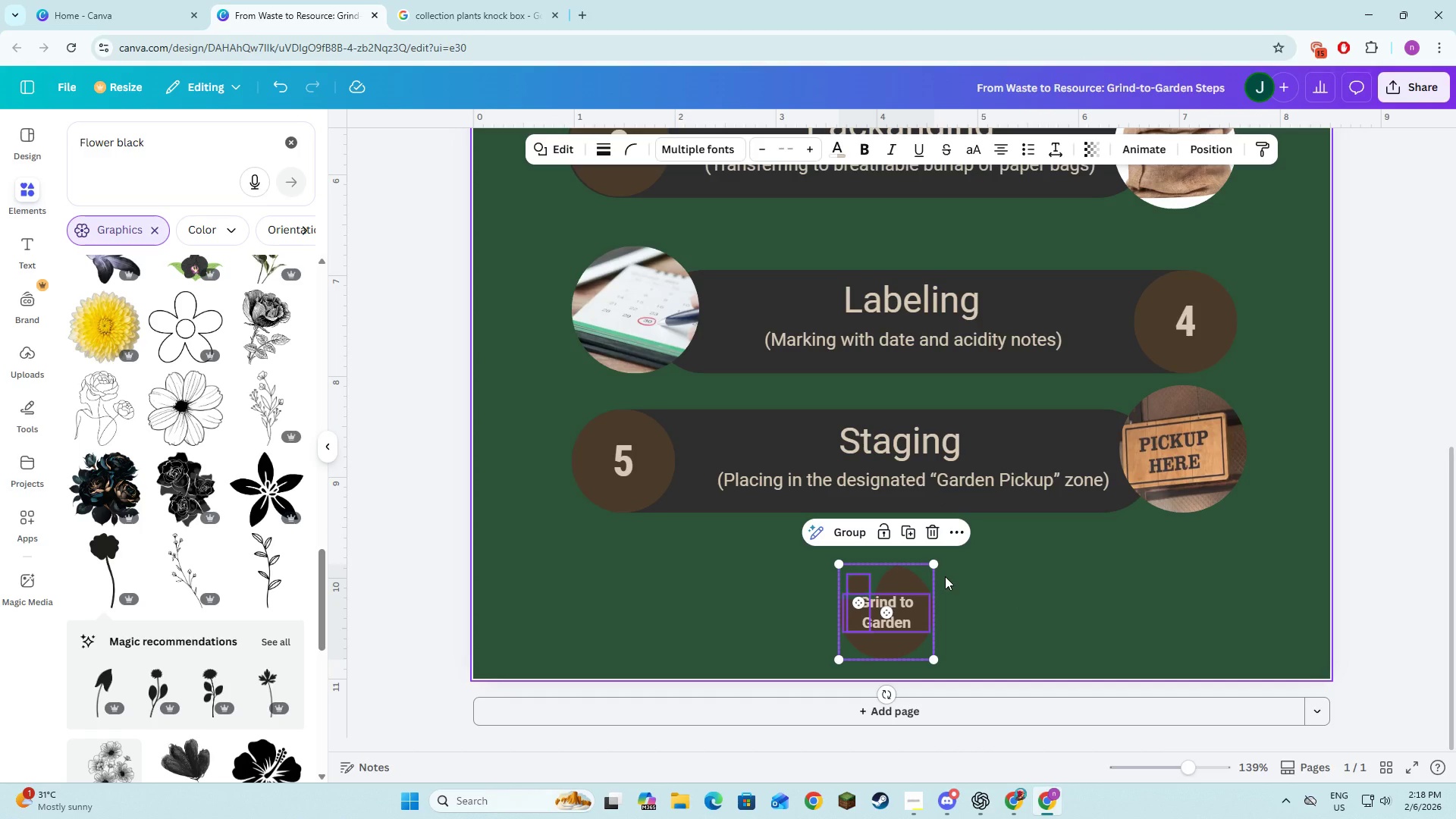 
key(Control+Z)
 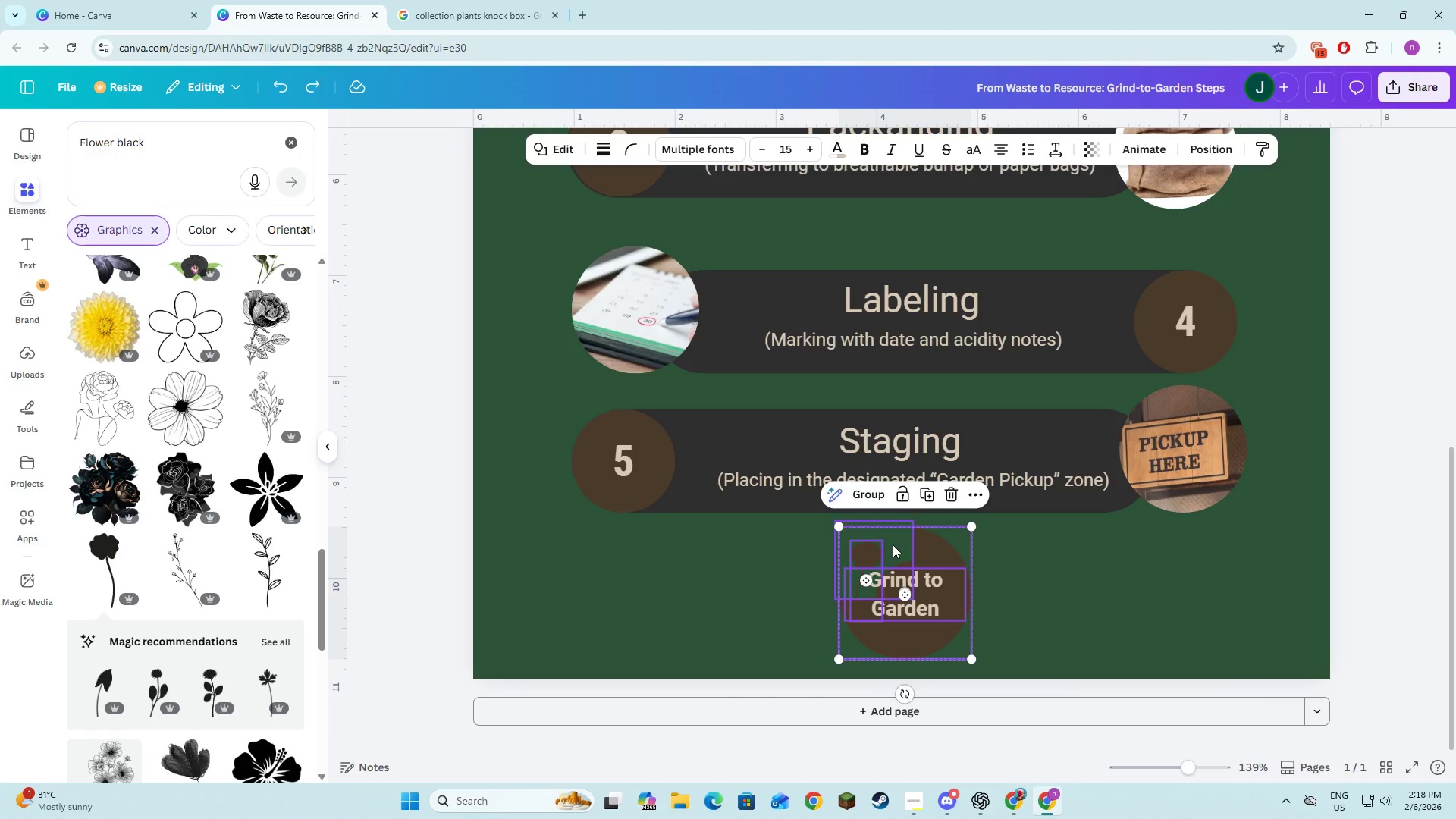 
key(Control+ControlLeft)
 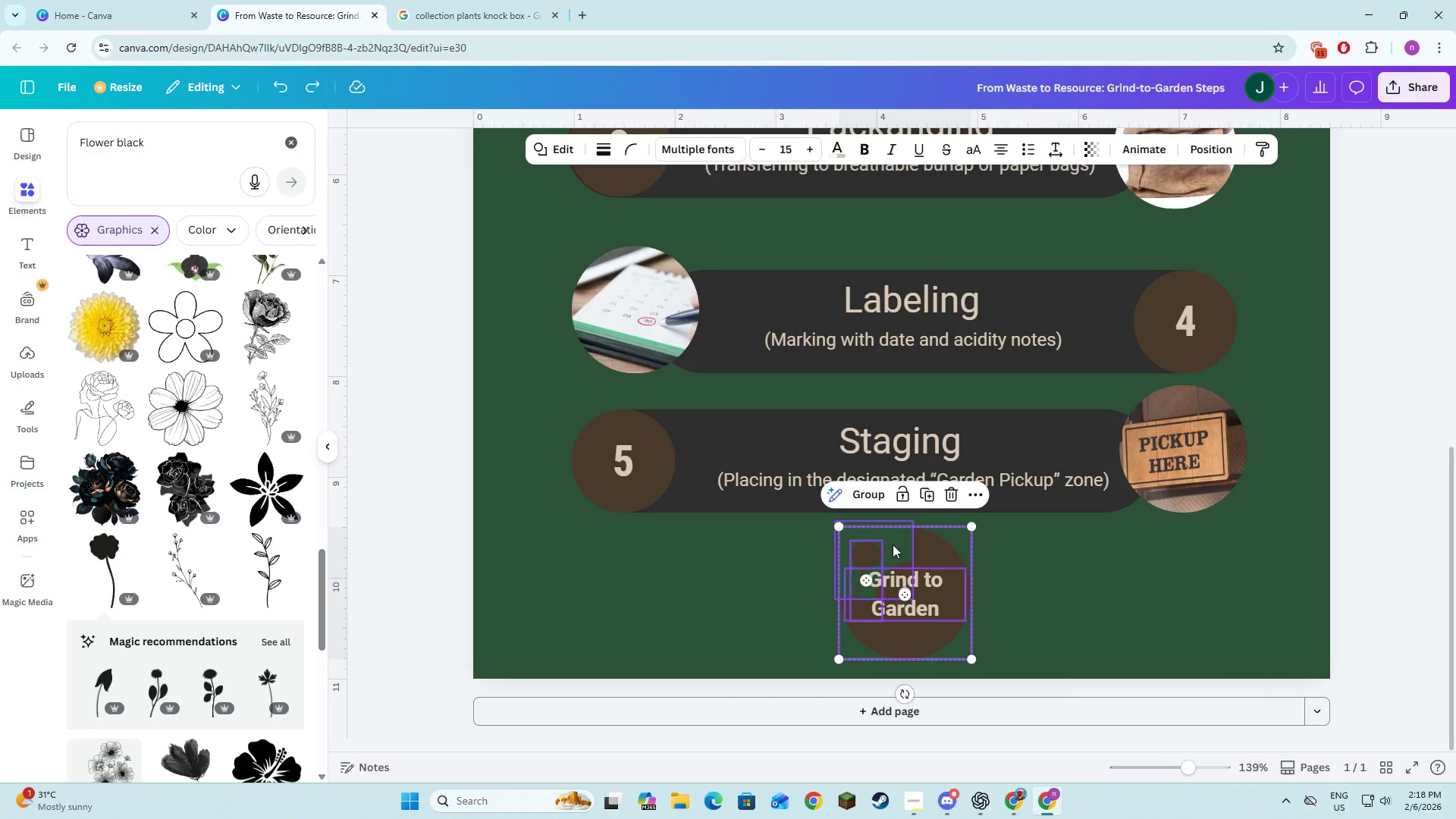 
hold_key(key=ShiftLeft, duration=0.83)
left_click([893, 544])
 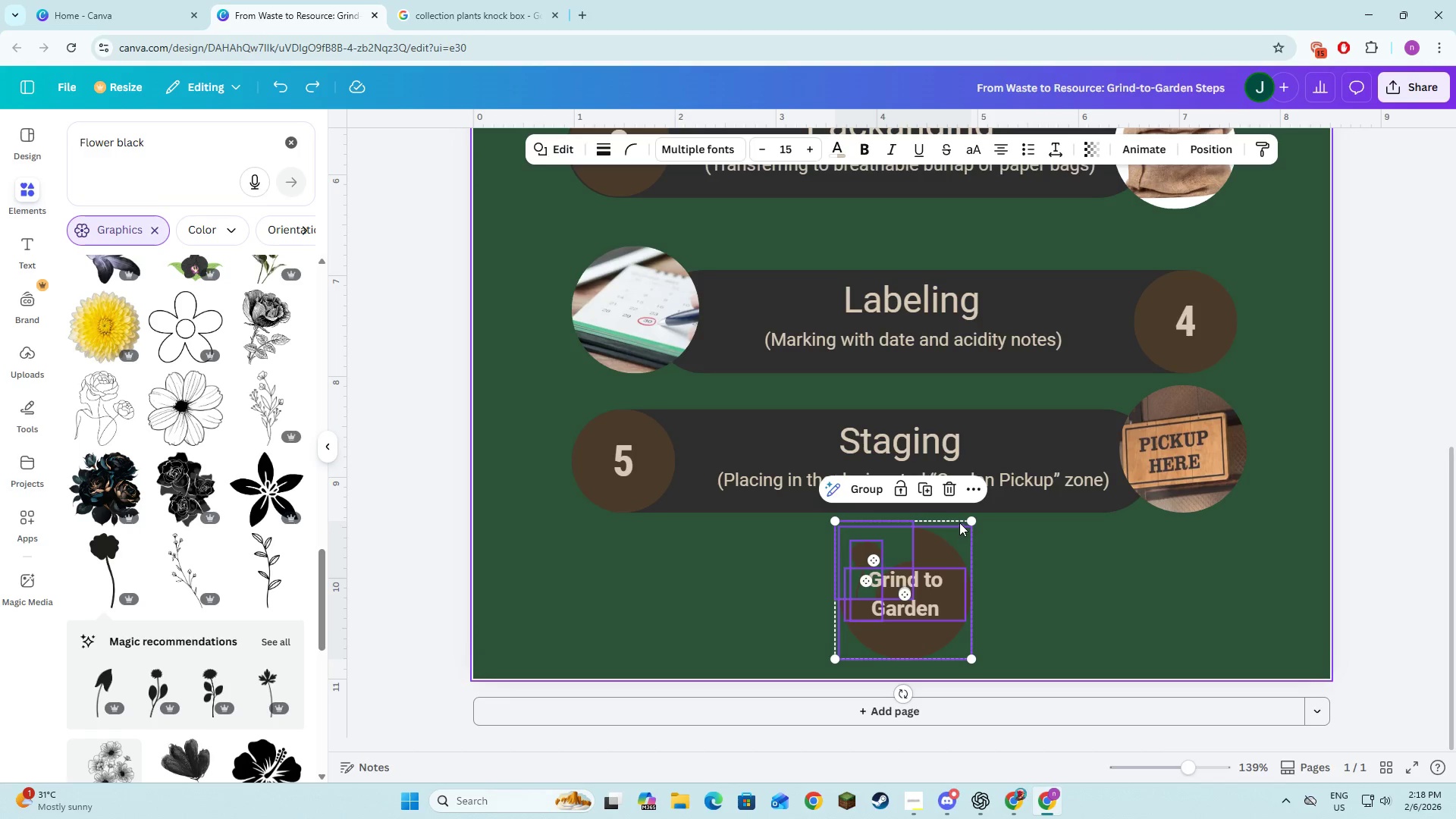 
left_click_drag(start_coordinate=[968, 521], to_coordinate=[932, 602])
 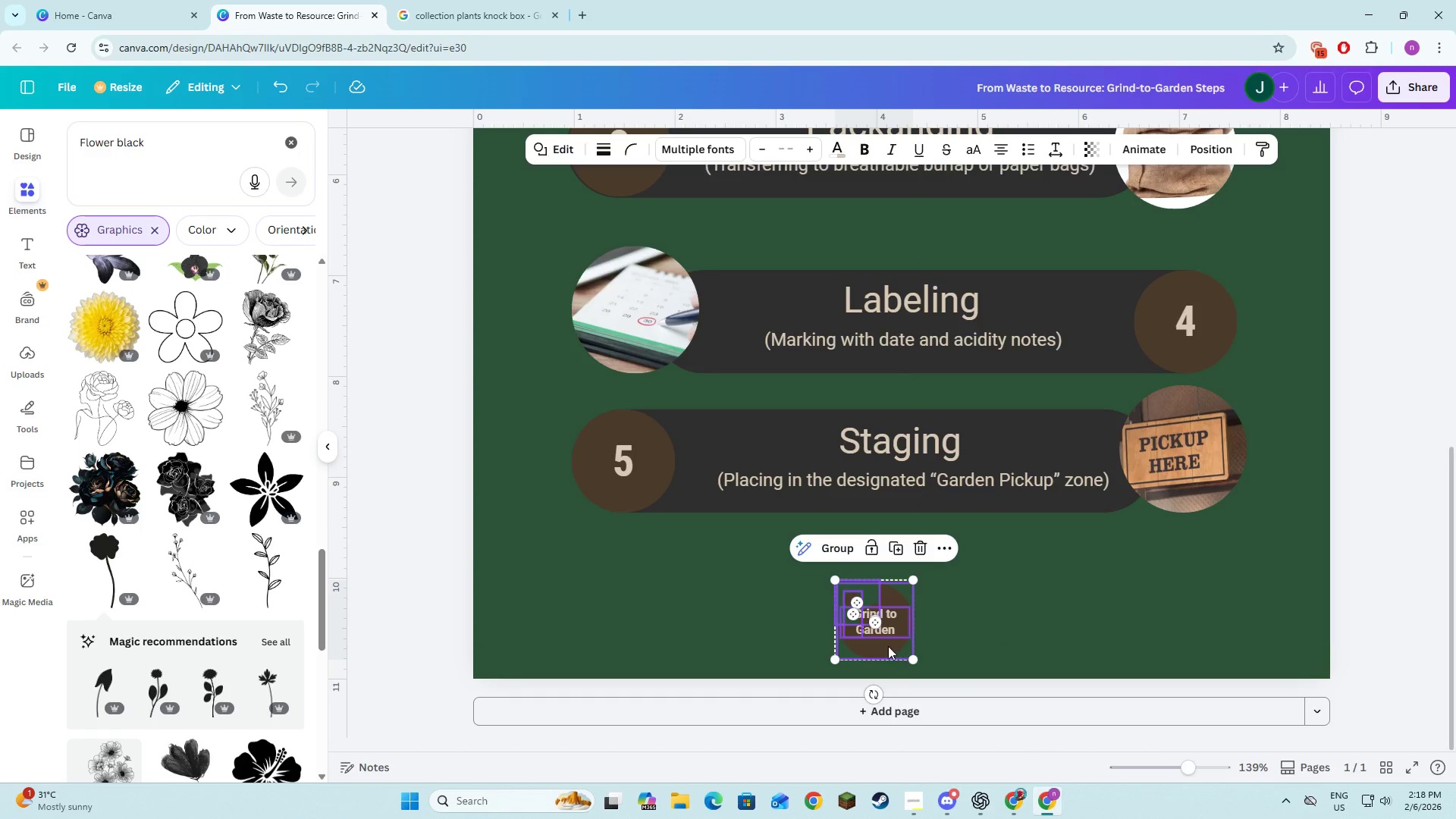 
left_click_drag(start_coordinate=[888, 646], to_coordinate=[926, 626])
 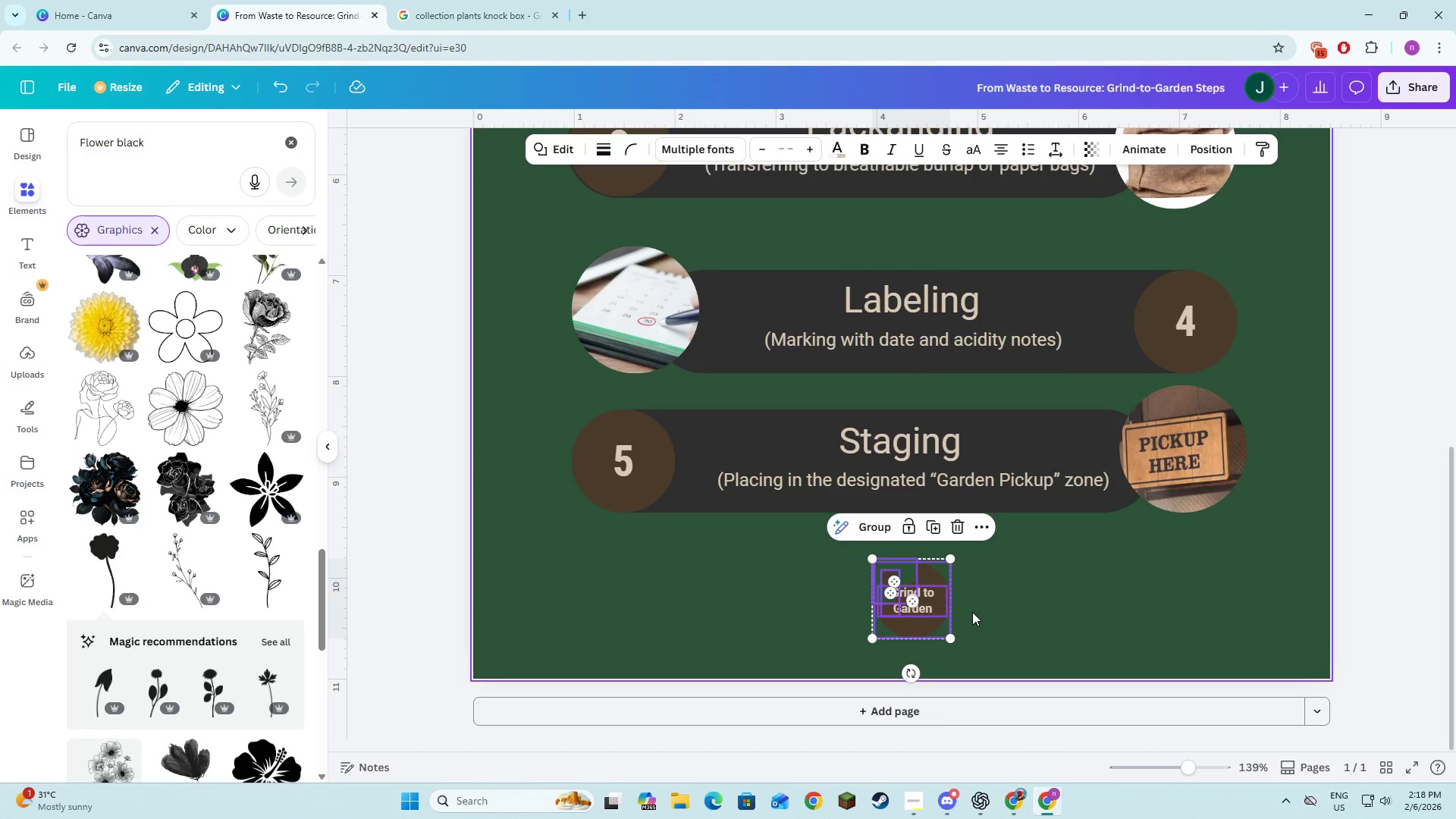 
left_click([972, 612])
 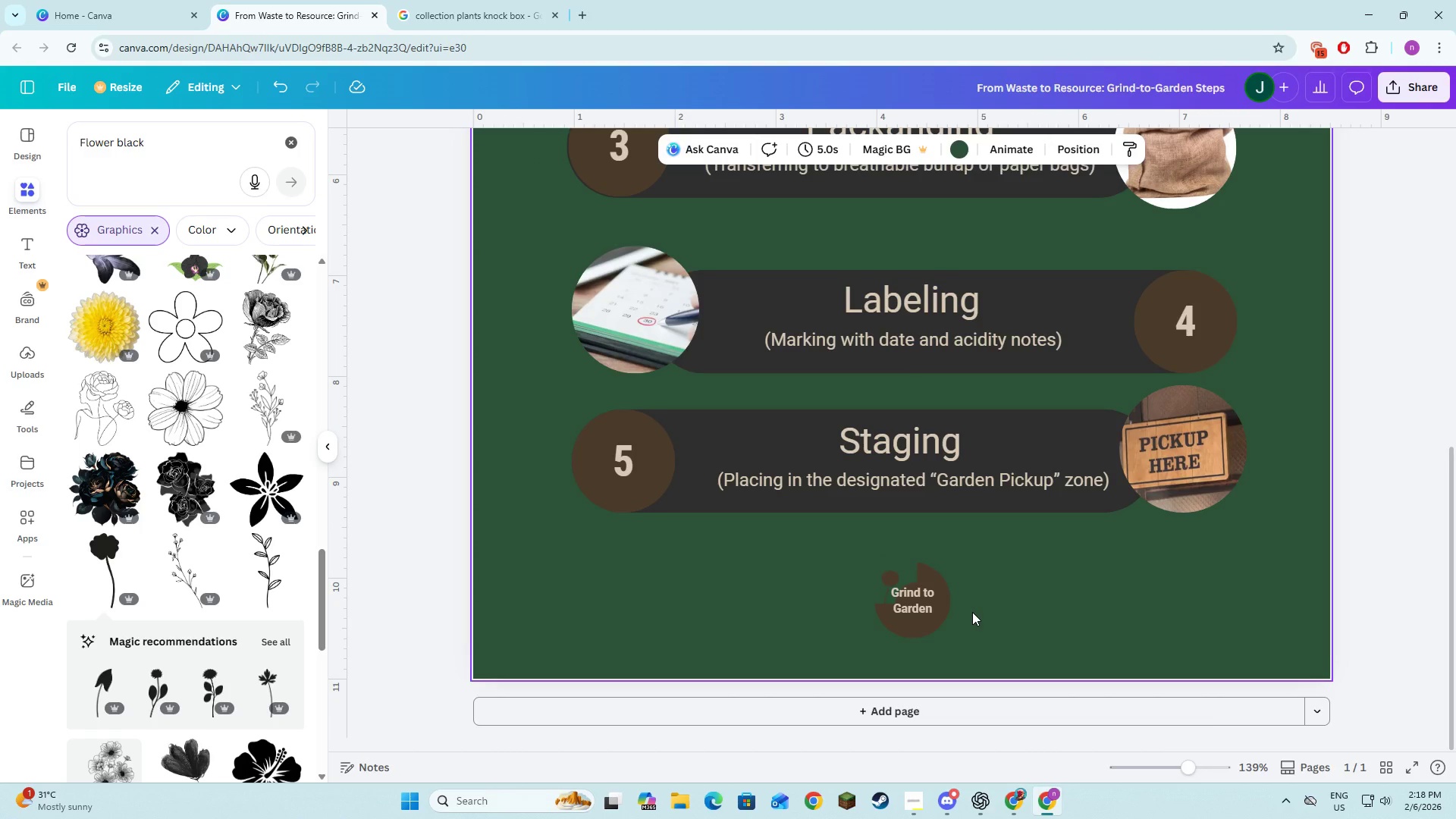 
key(Alt+AltLeft)
 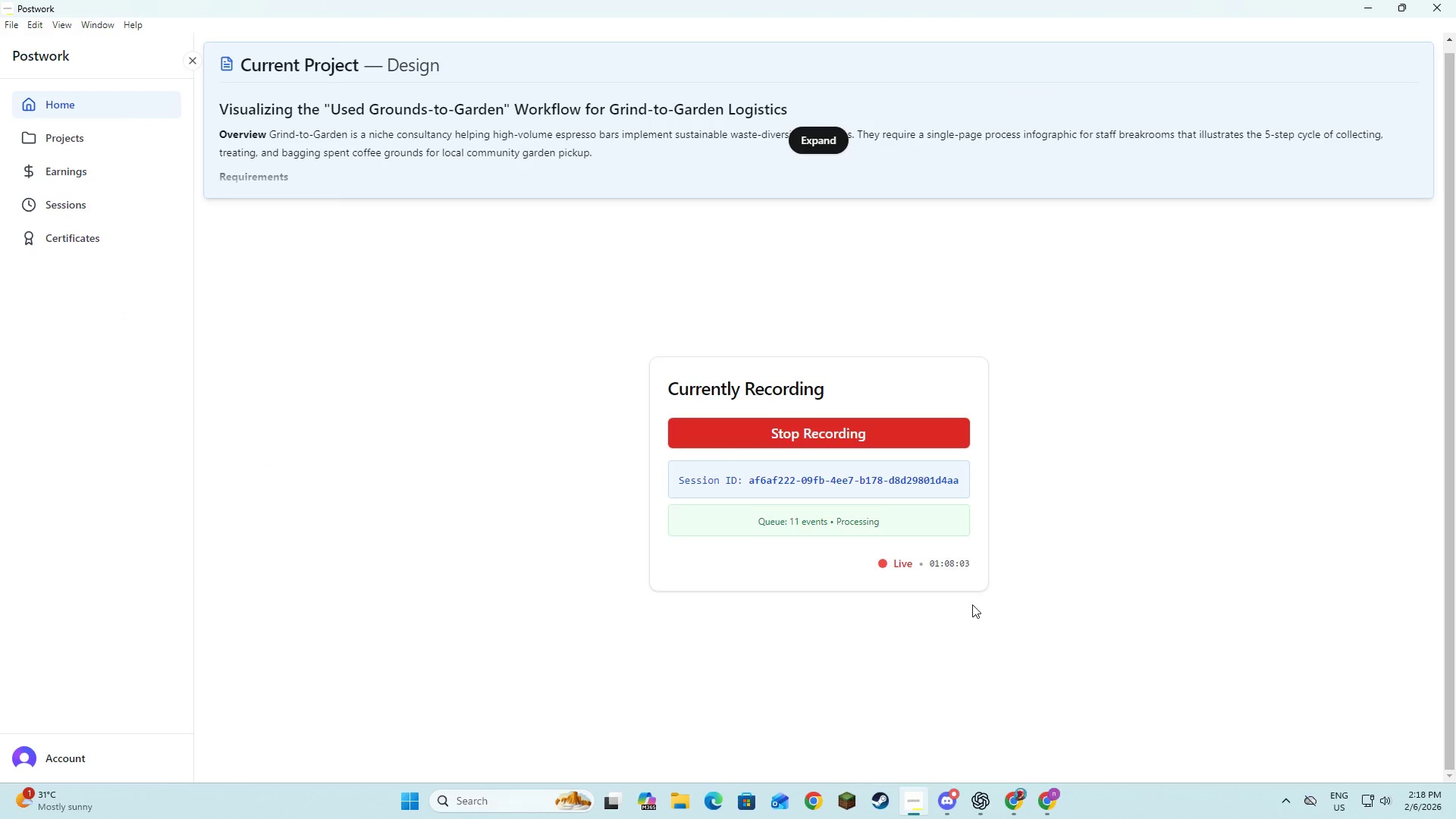 
key(Alt+Tab)